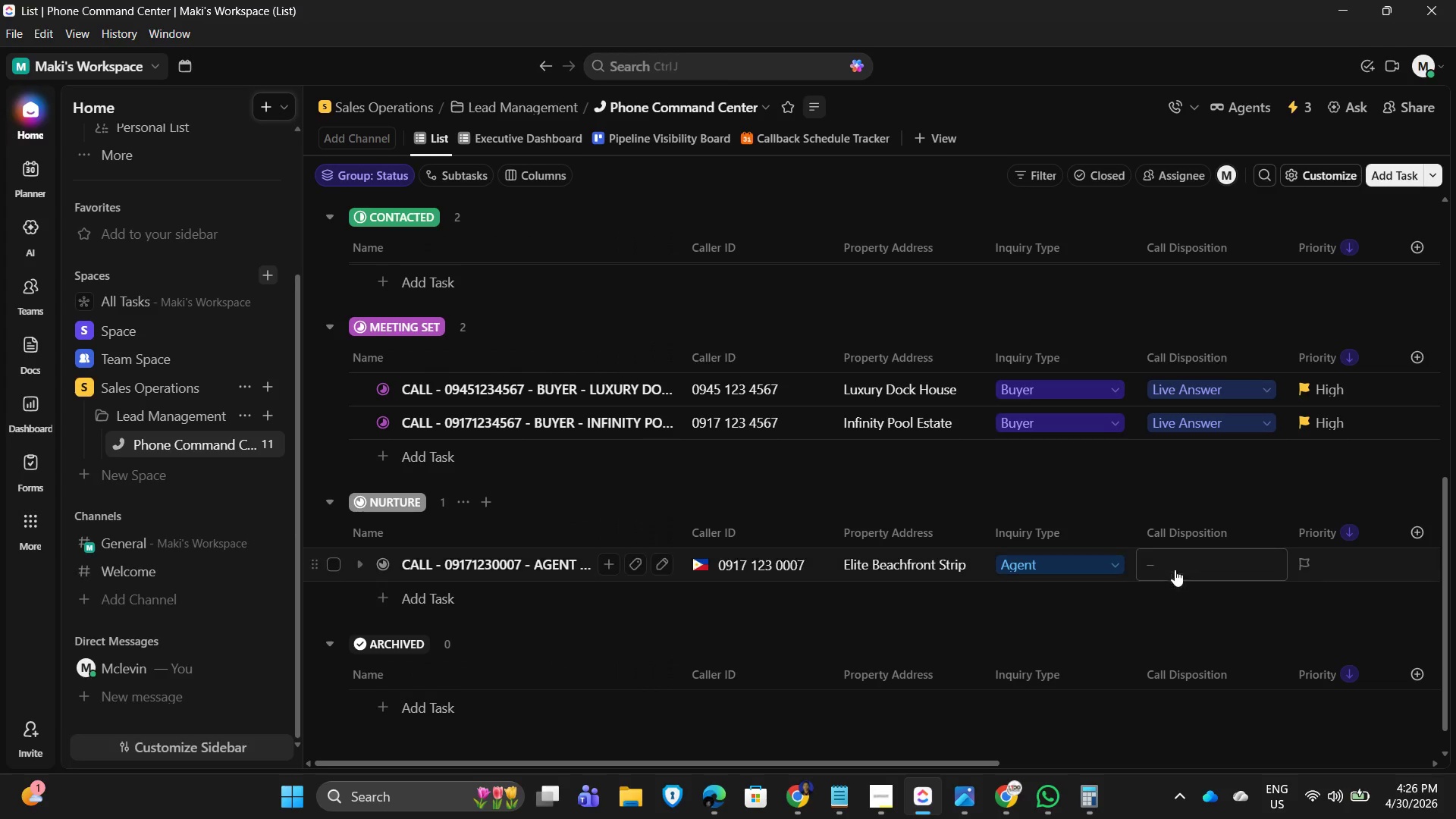 
left_click([1185, 560])
 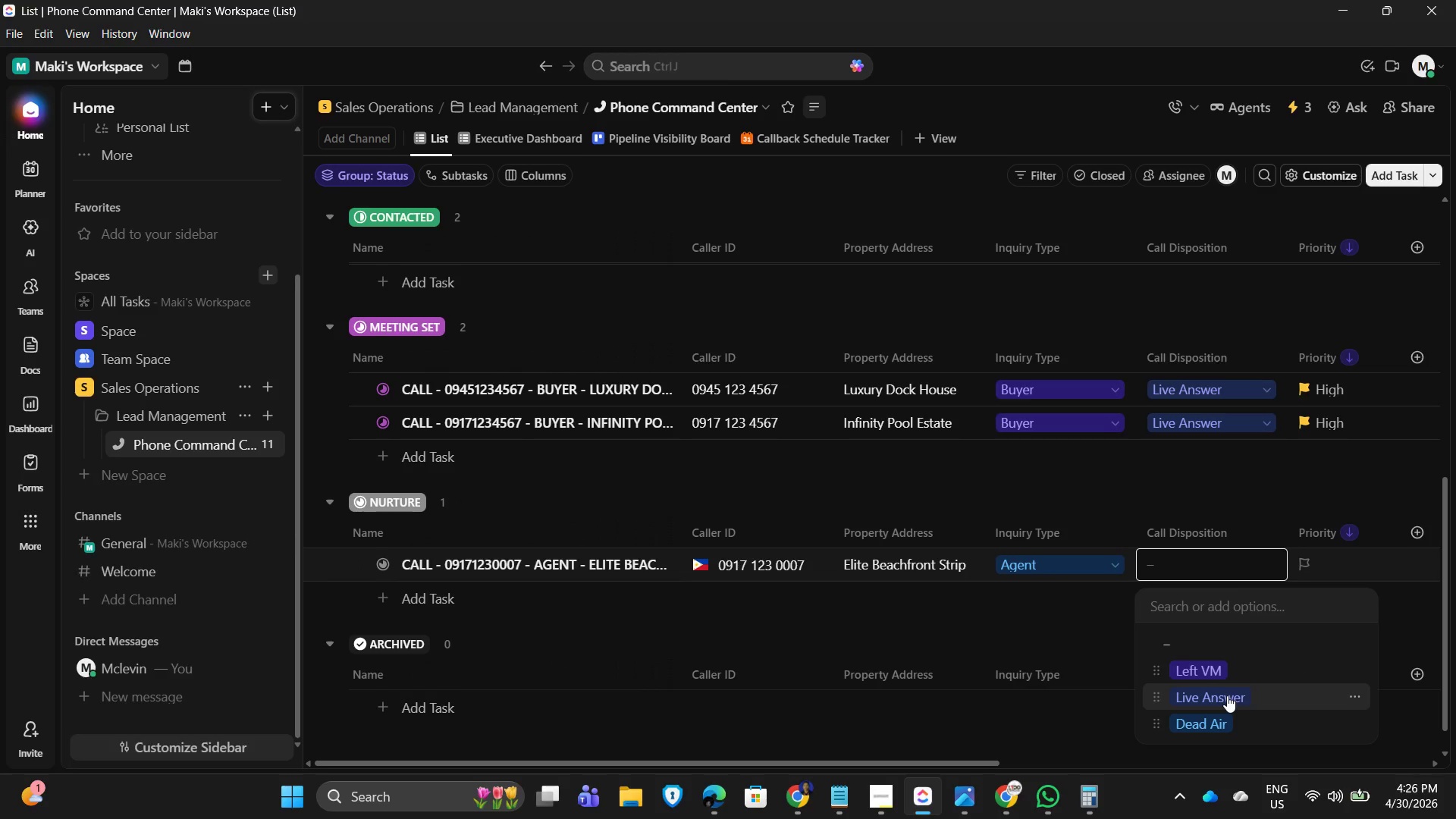 
left_click([1227, 695])
 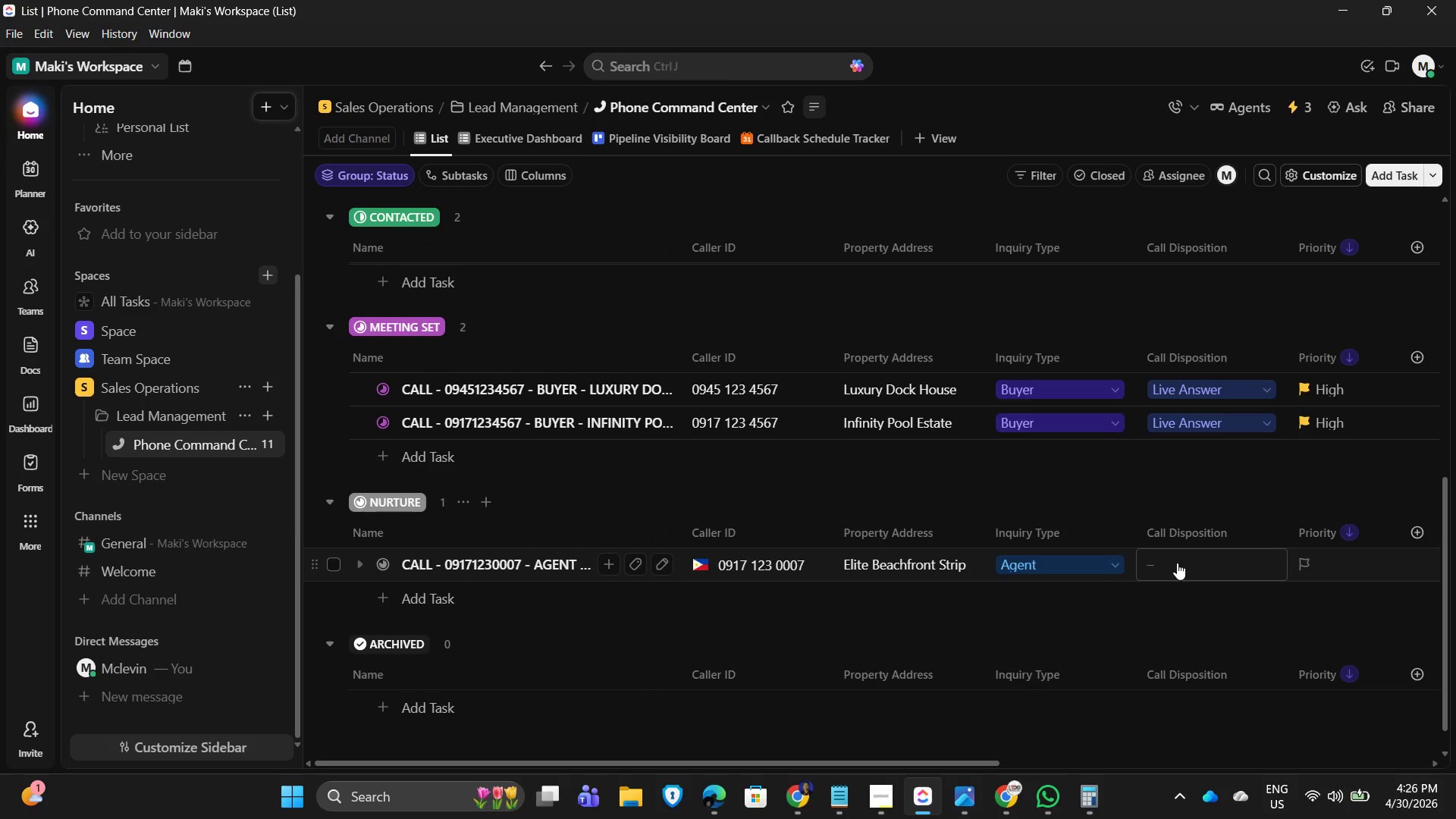 
left_click([1306, 560])
 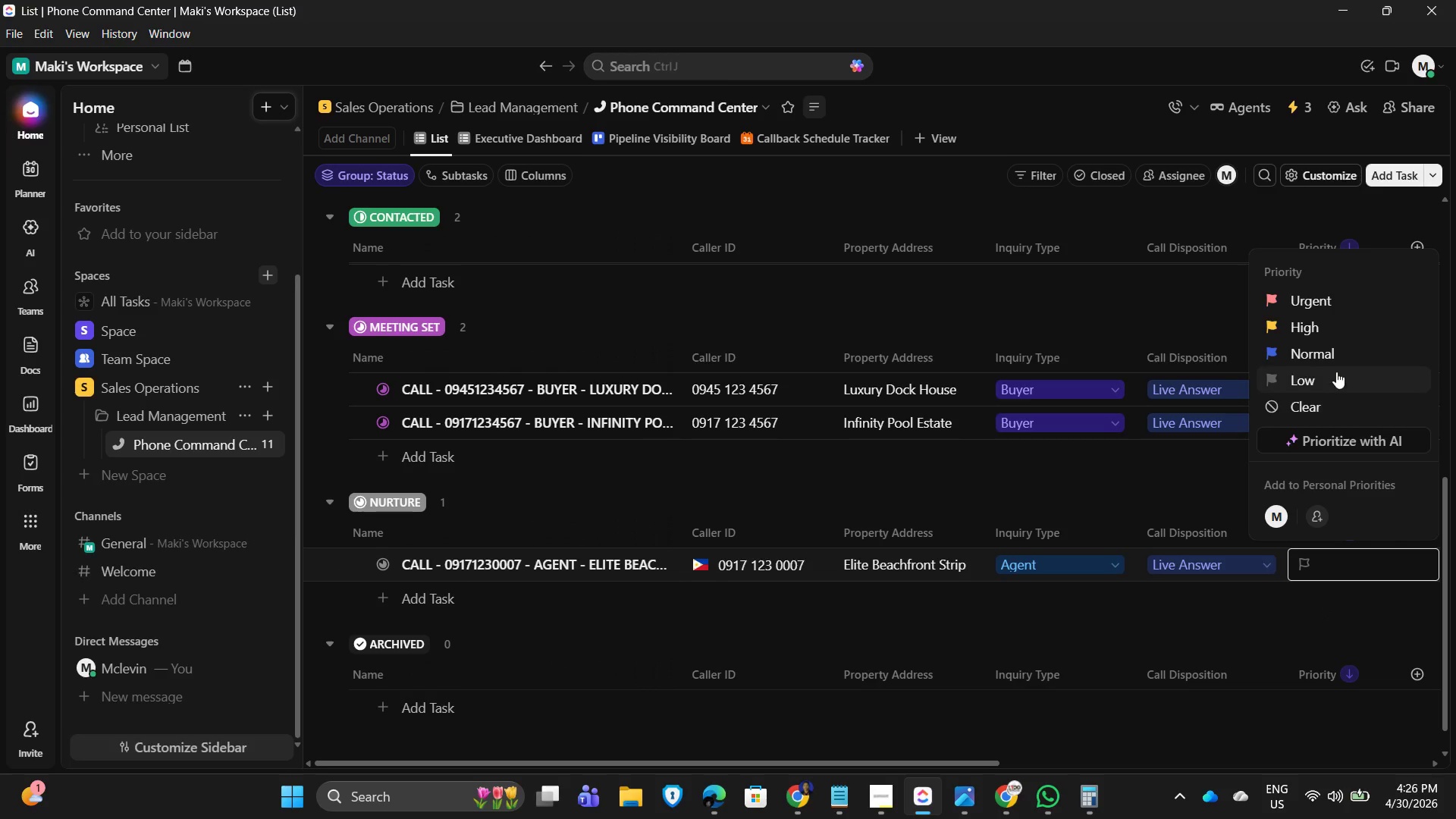 
left_click([1329, 376])
 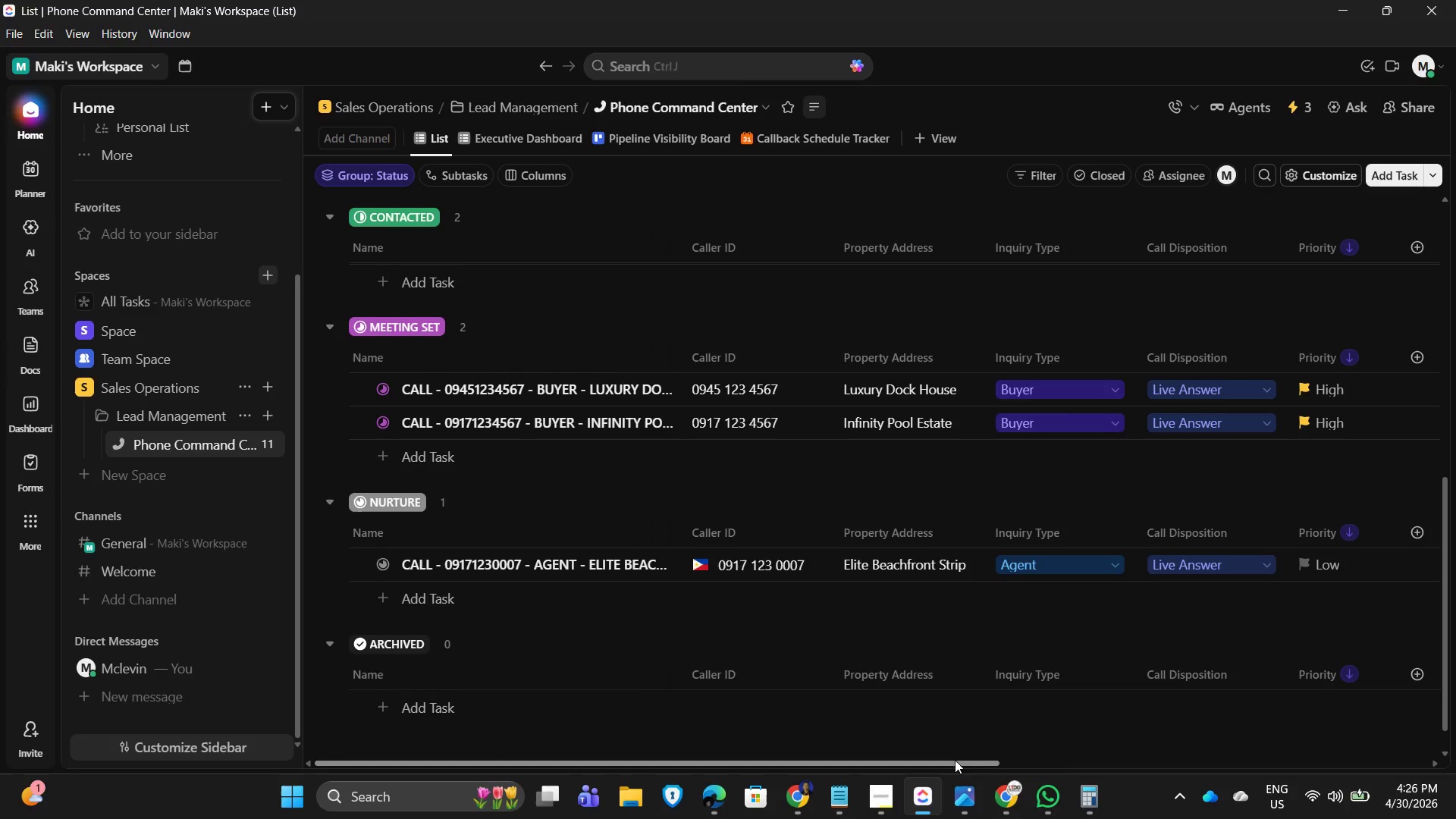 
left_click_drag(start_coordinate=[955, 760], to_coordinate=[1203, 752])
 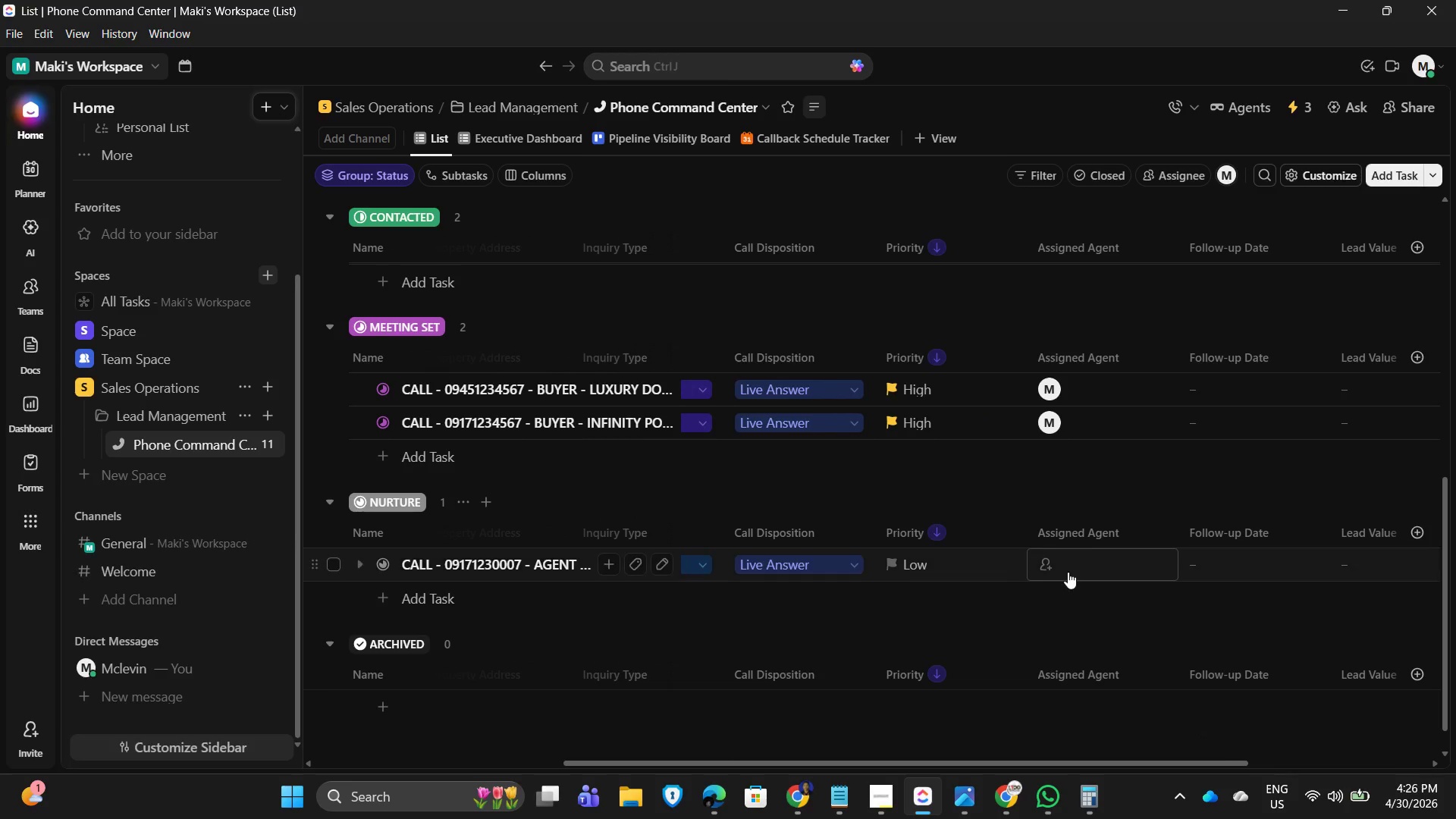 
left_click([1063, 560])
 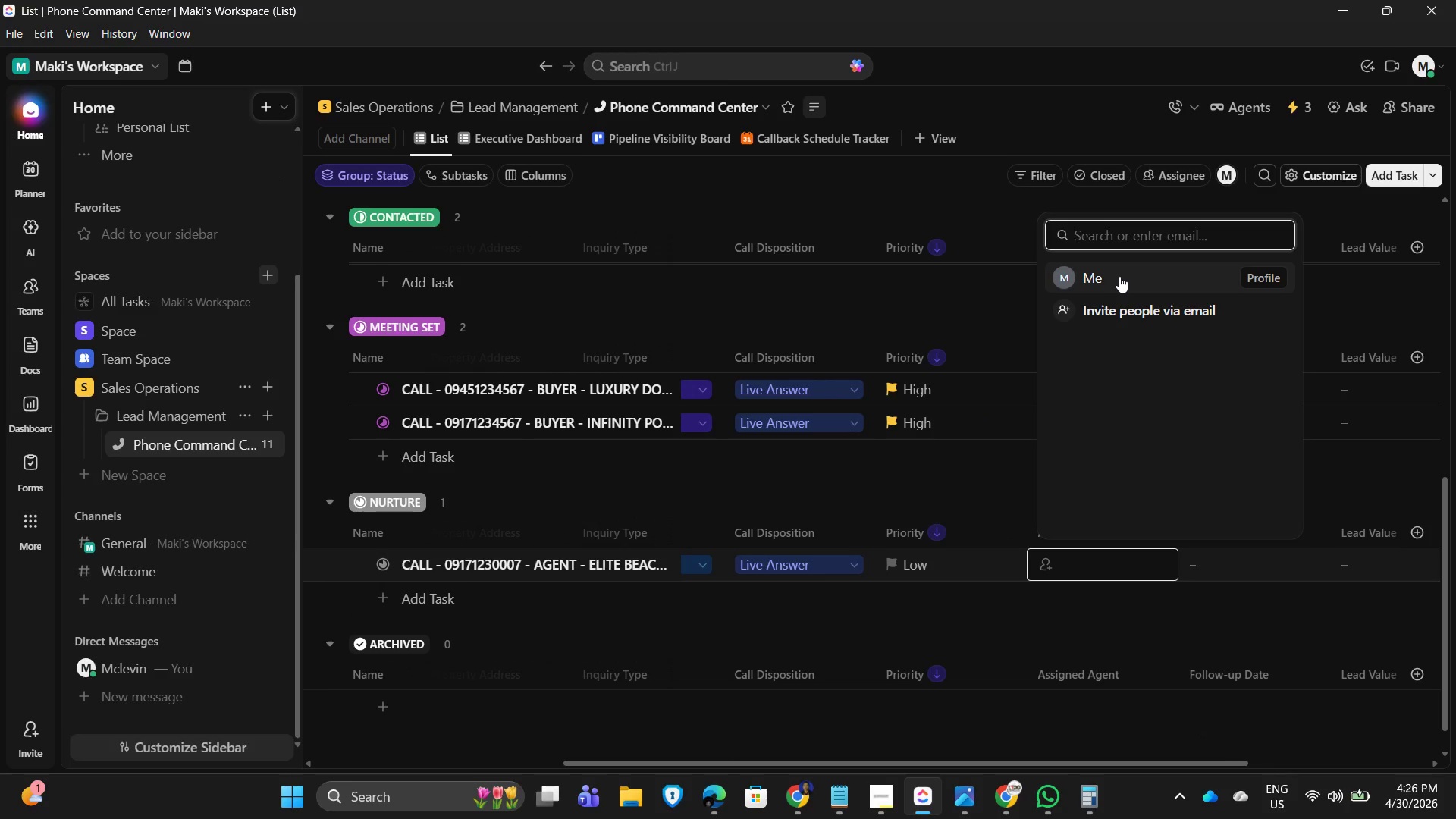 
left_click([1130, 272])
 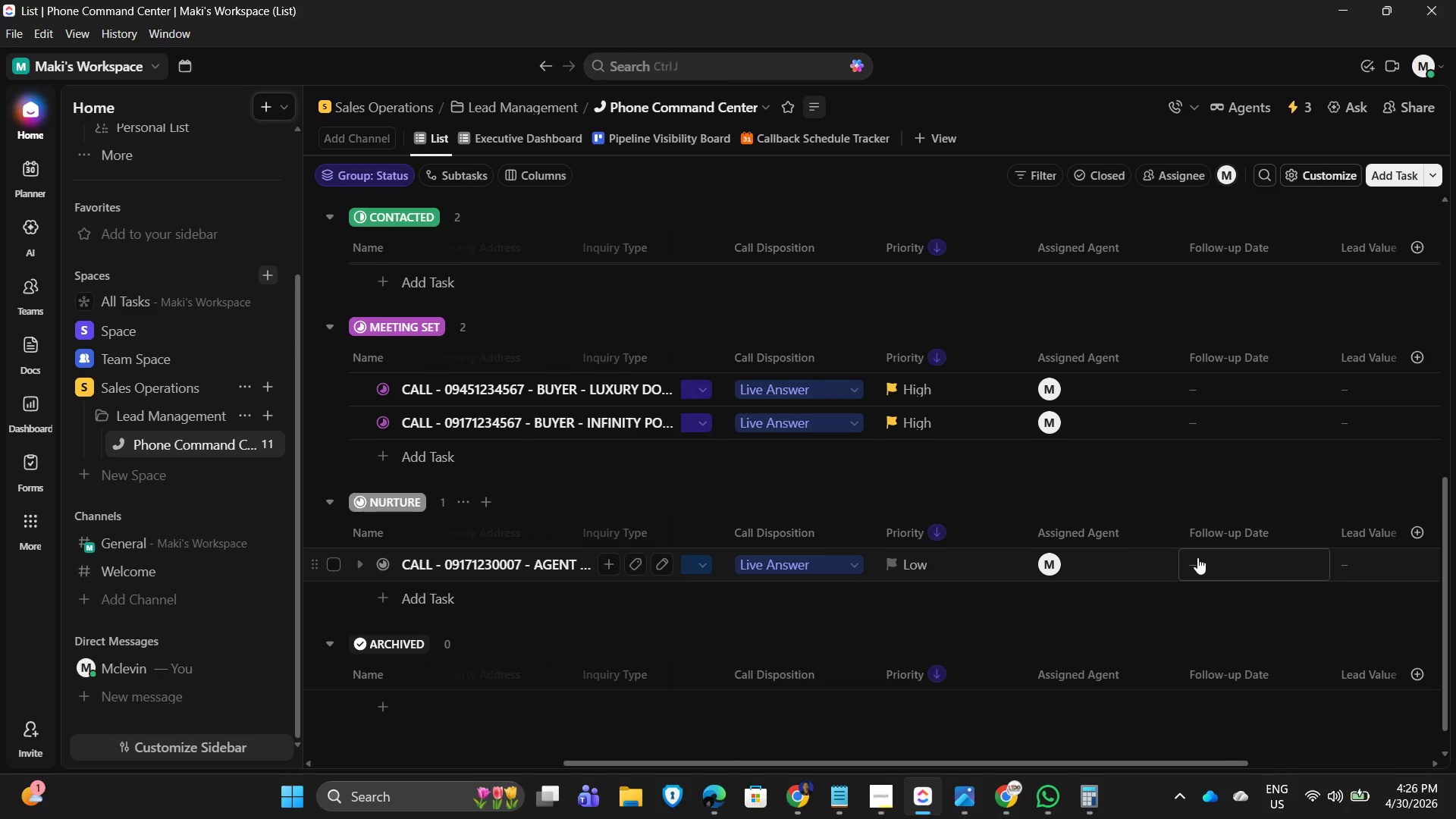 
left_click([1198, 557])
 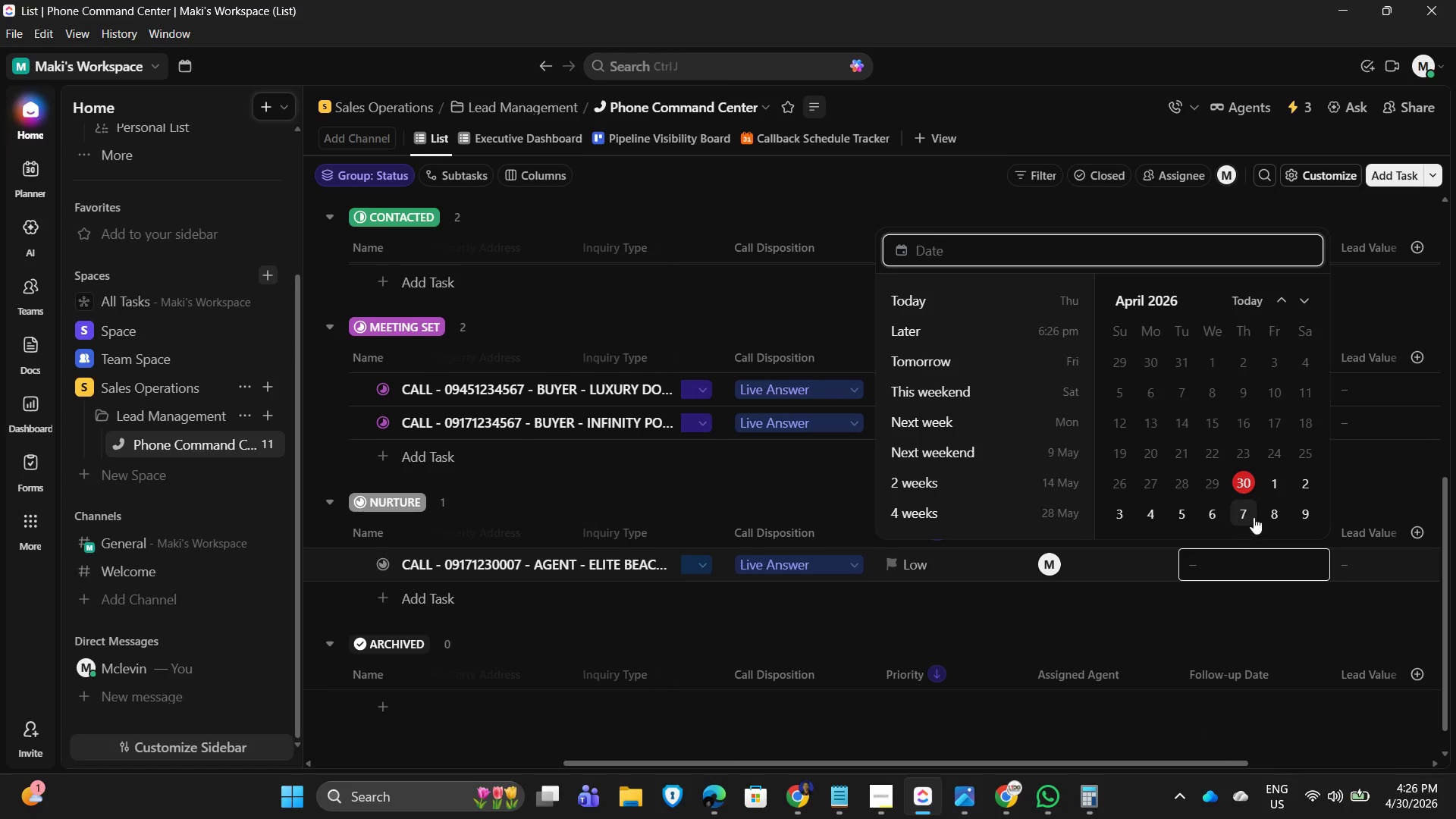 
left_click([1241, 514])
 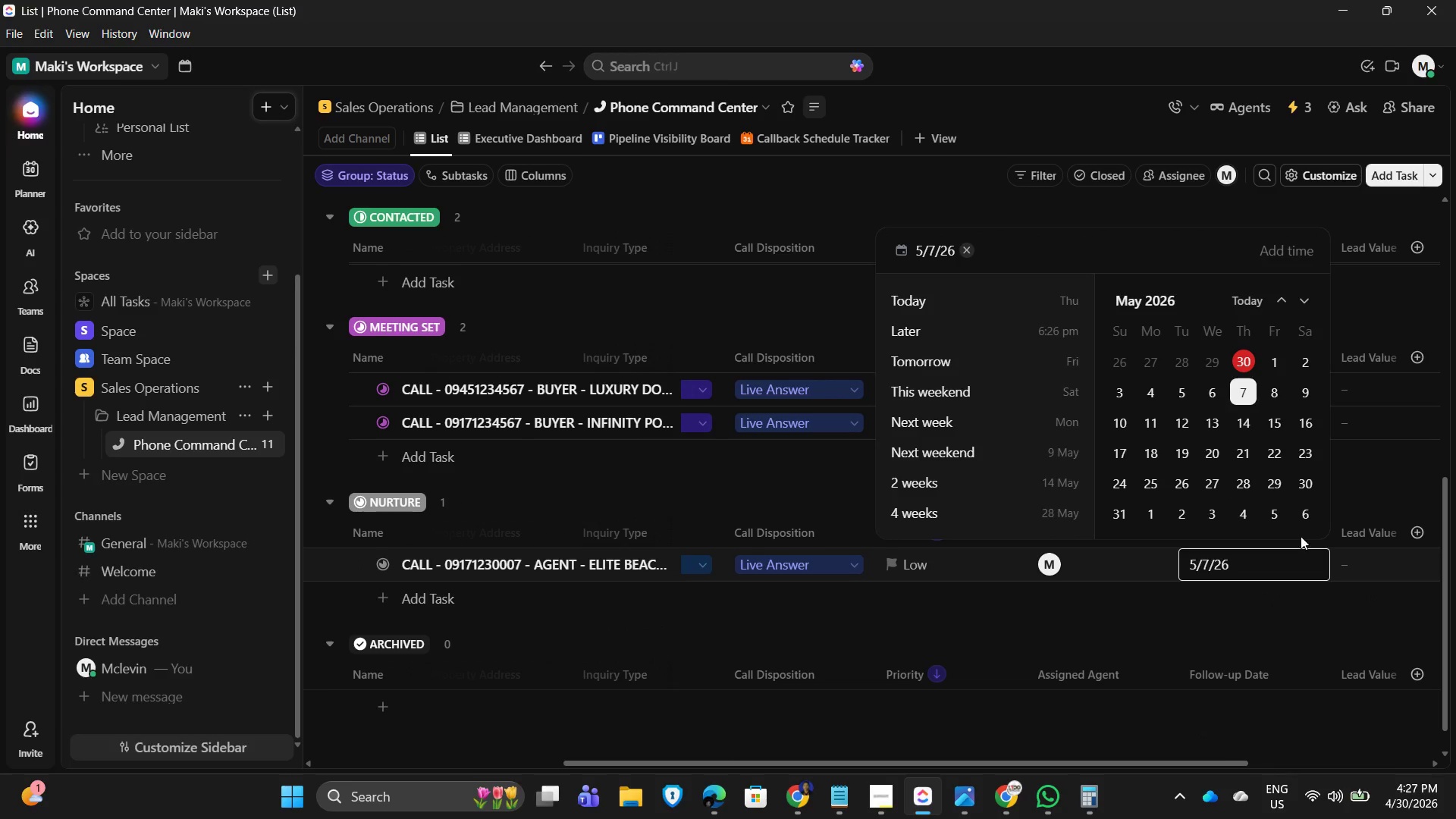 
left_click([1404, 456])
 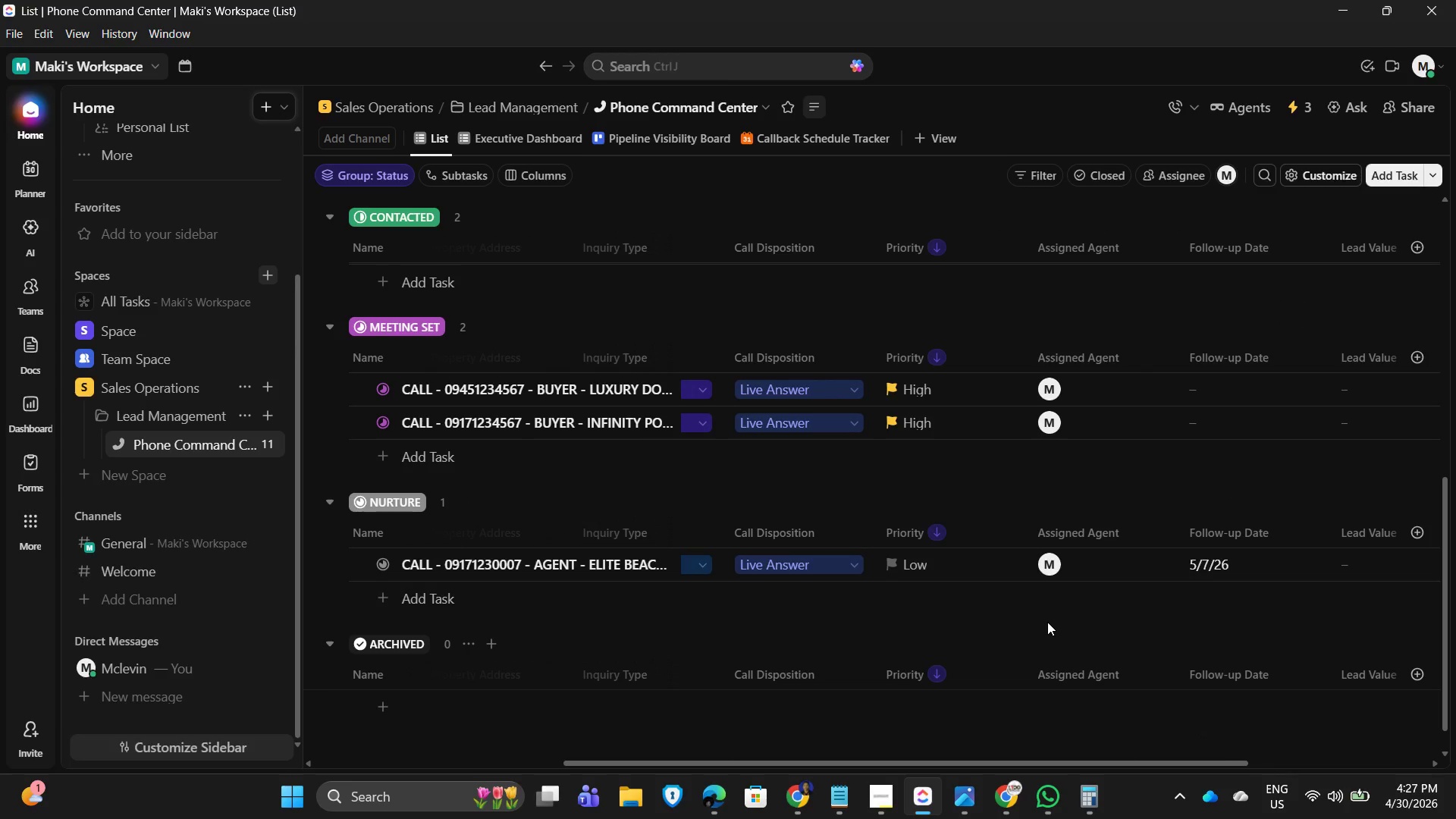 
scroll: coordinate [610, 663], scroll_direction: down, amount: 4.0
 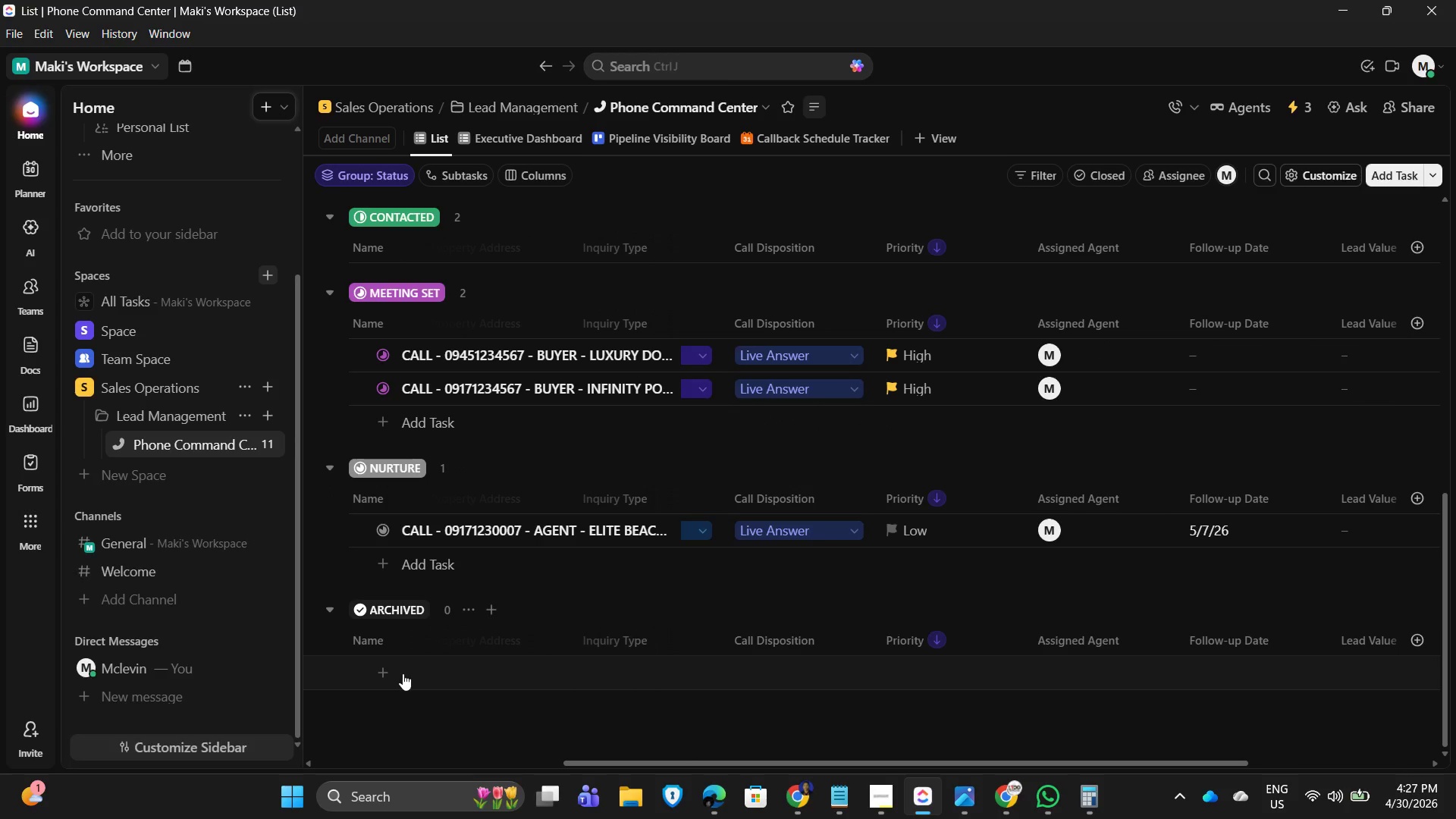 
left_click([403, 673])
 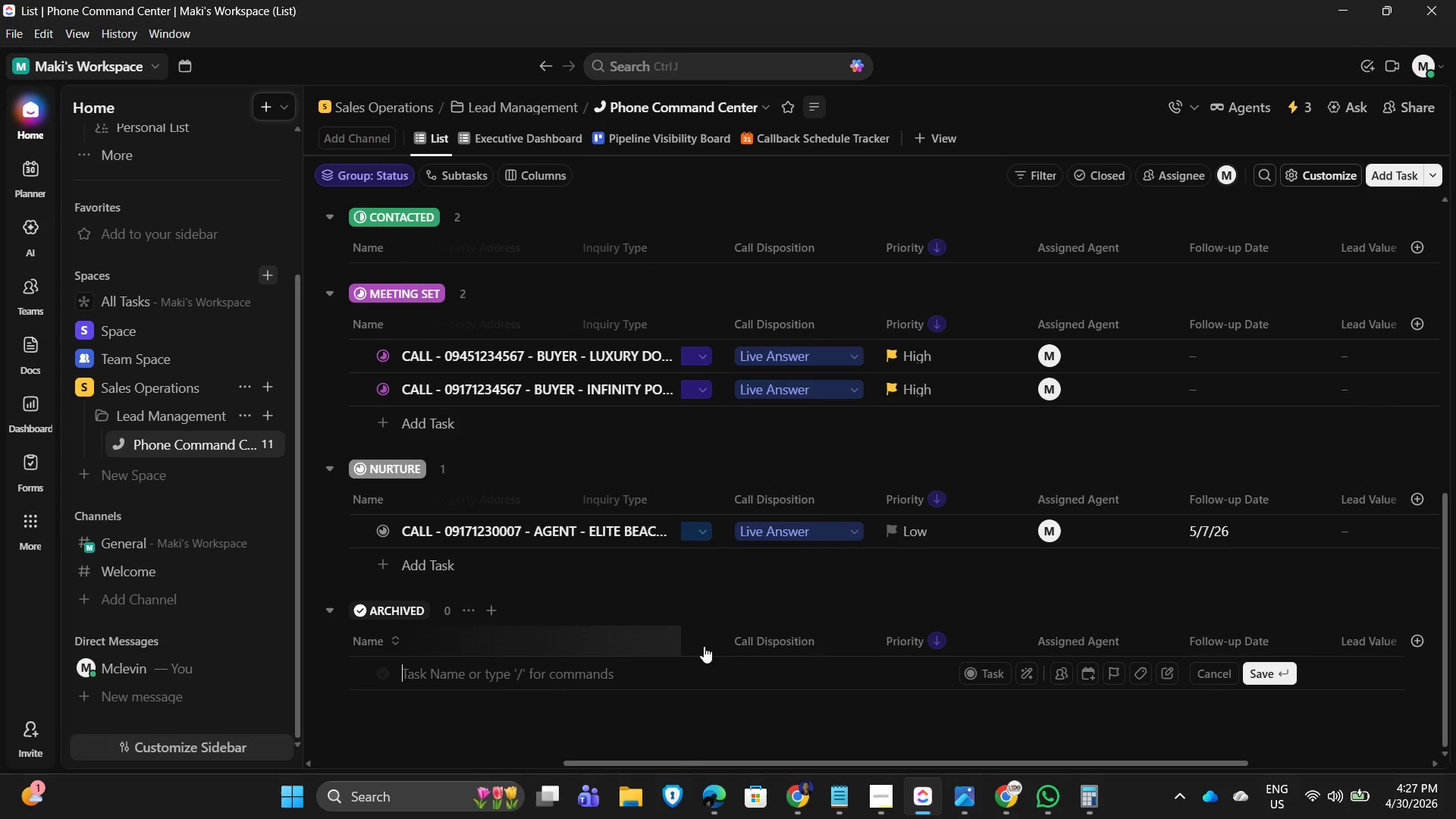 
scroll: coordinate [742, 648], scroll_direction: down, amount: 3.0
 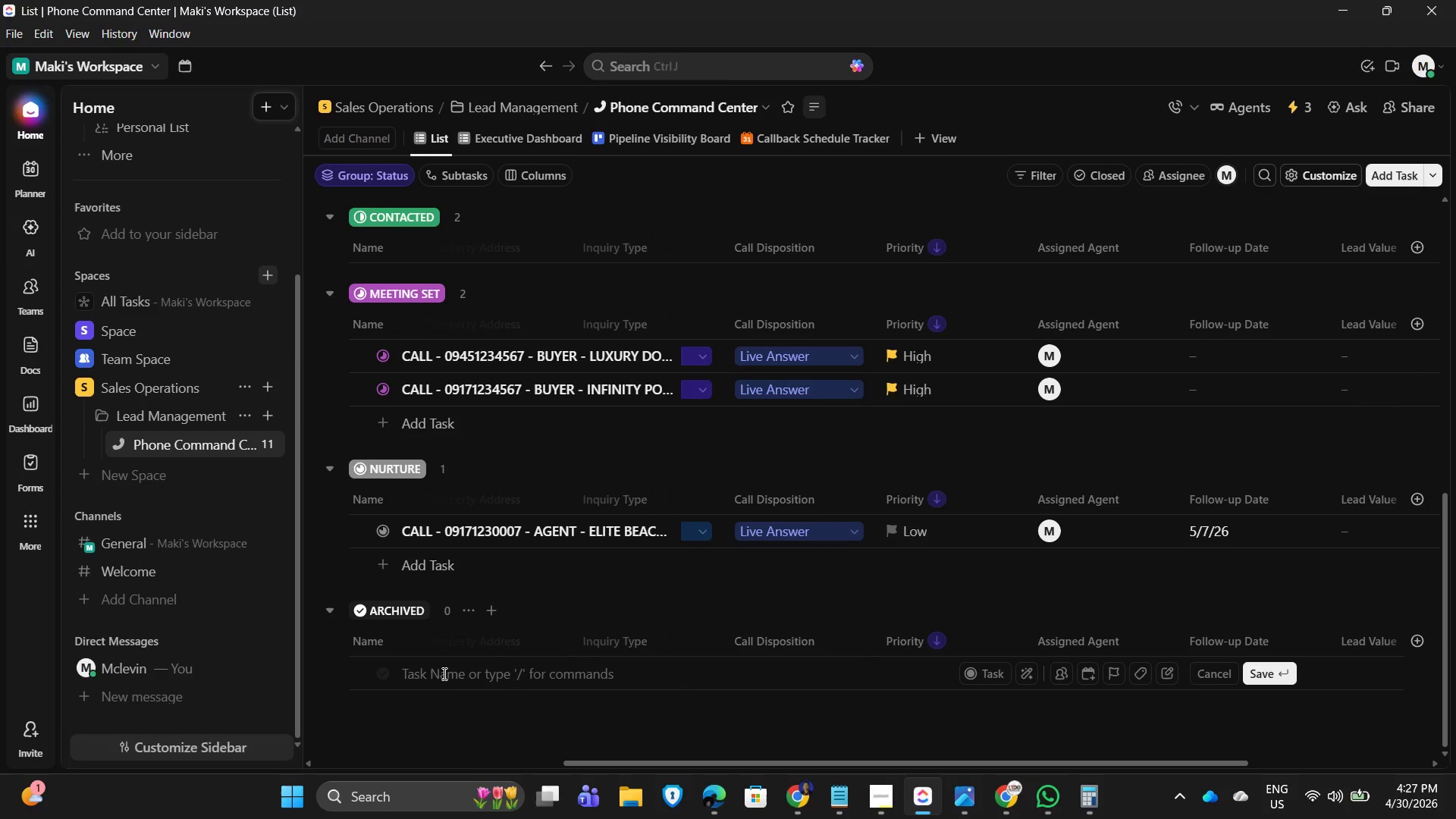 
type(ca)
key(Backspace)
key(Backspace)
type(CALL - )
 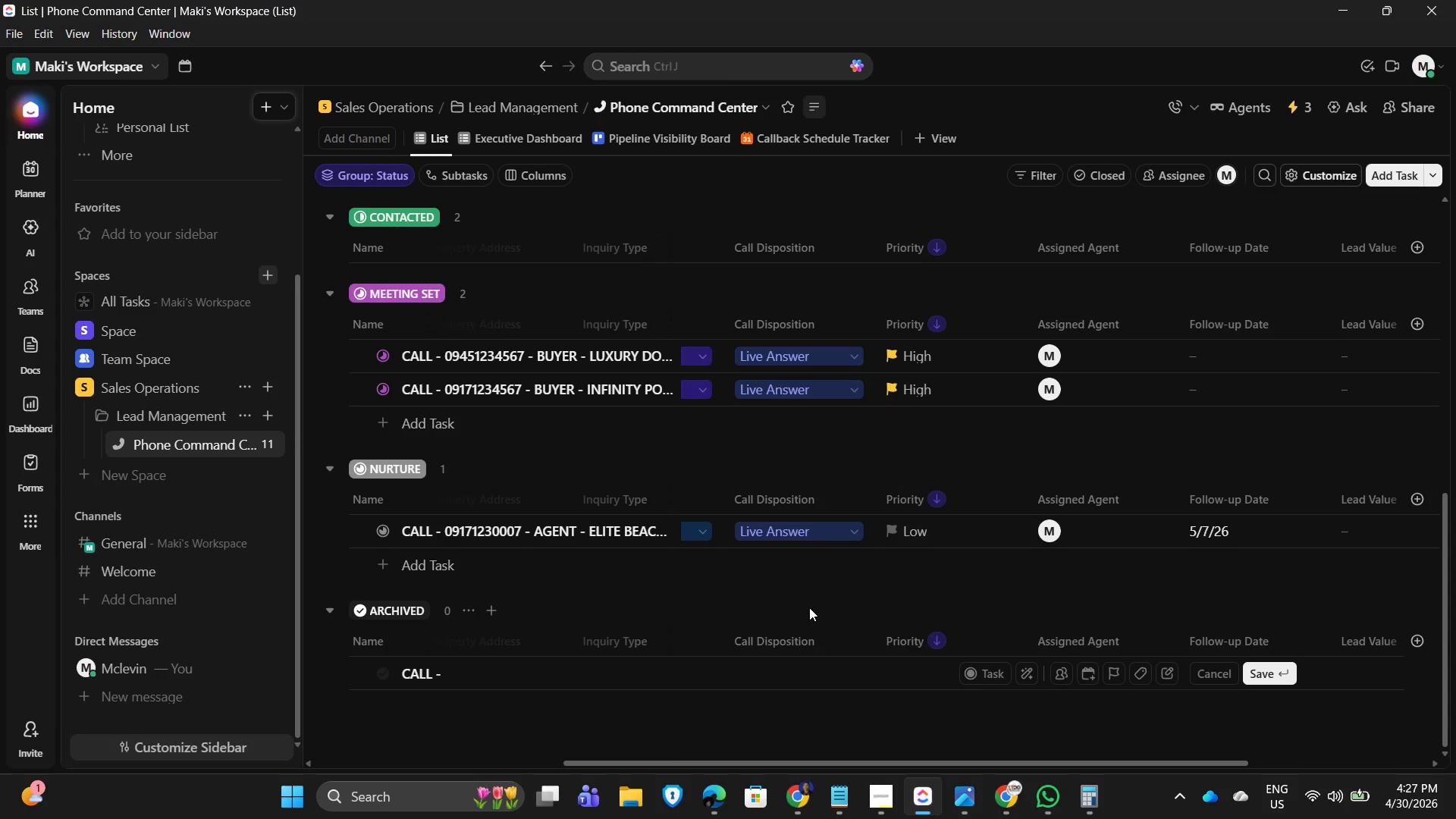 
key(Numpad0)
 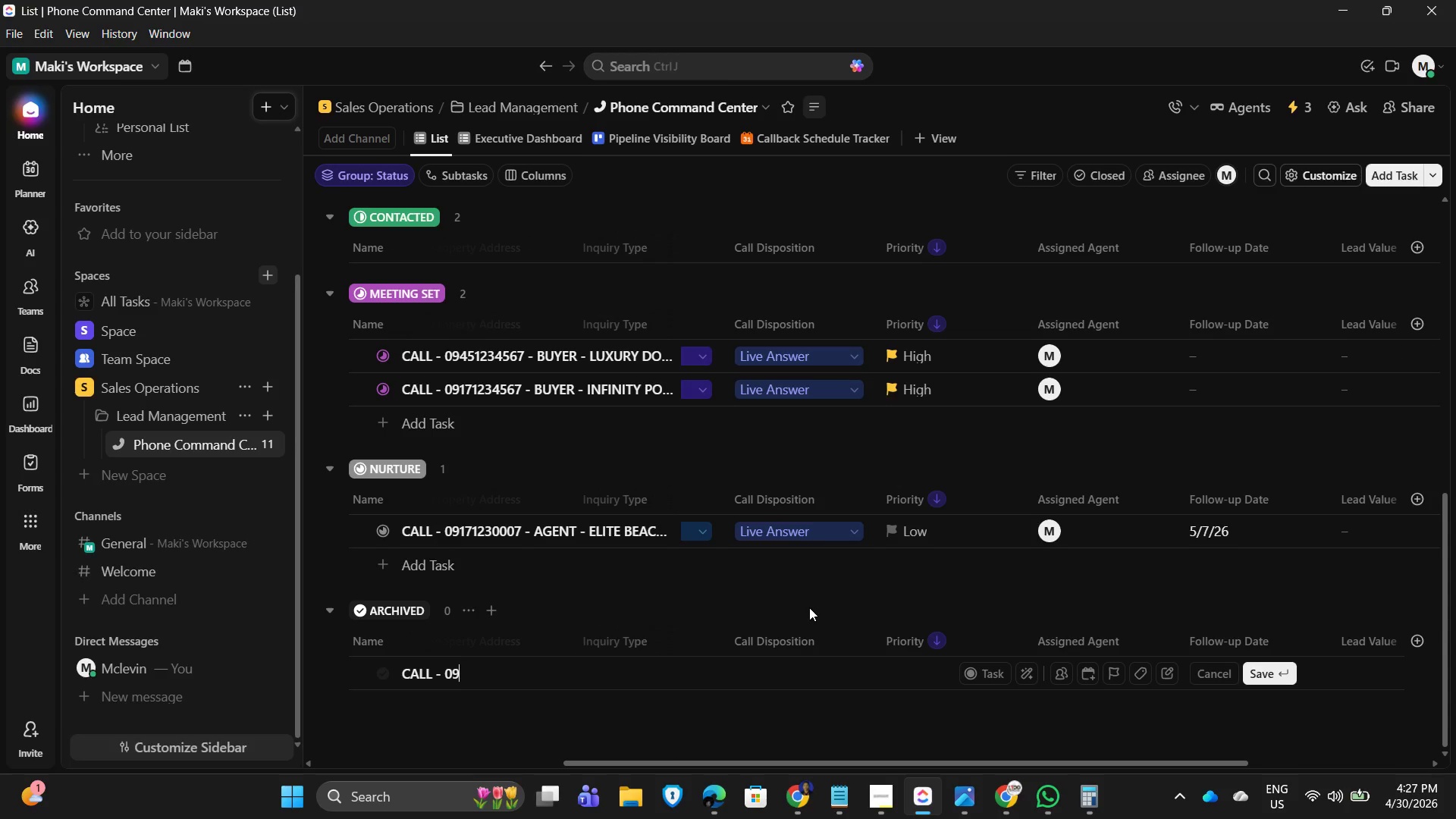 
key(Numpad9)
 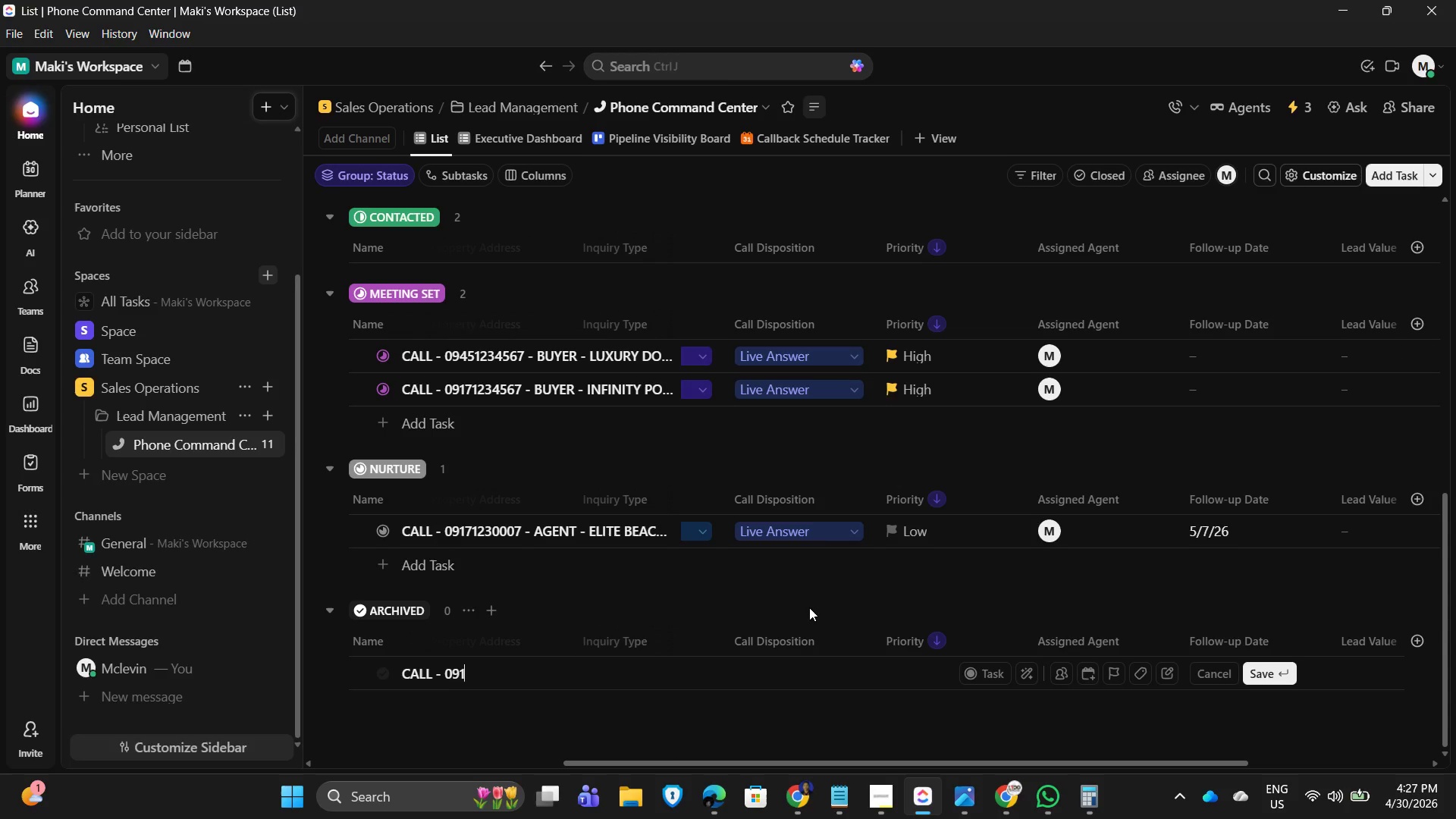 
key(Numpad1)
 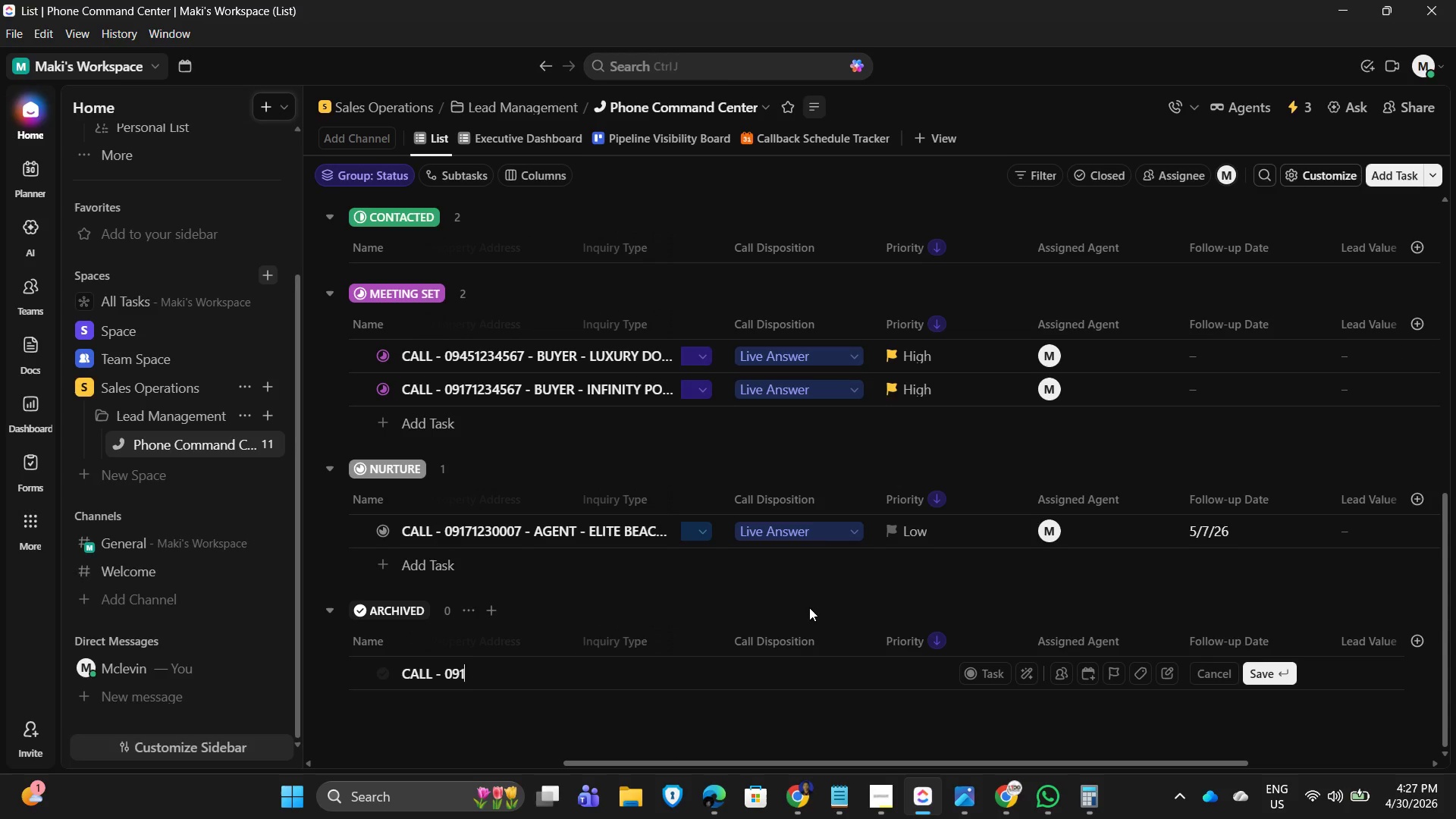 
key(Numpad7)
 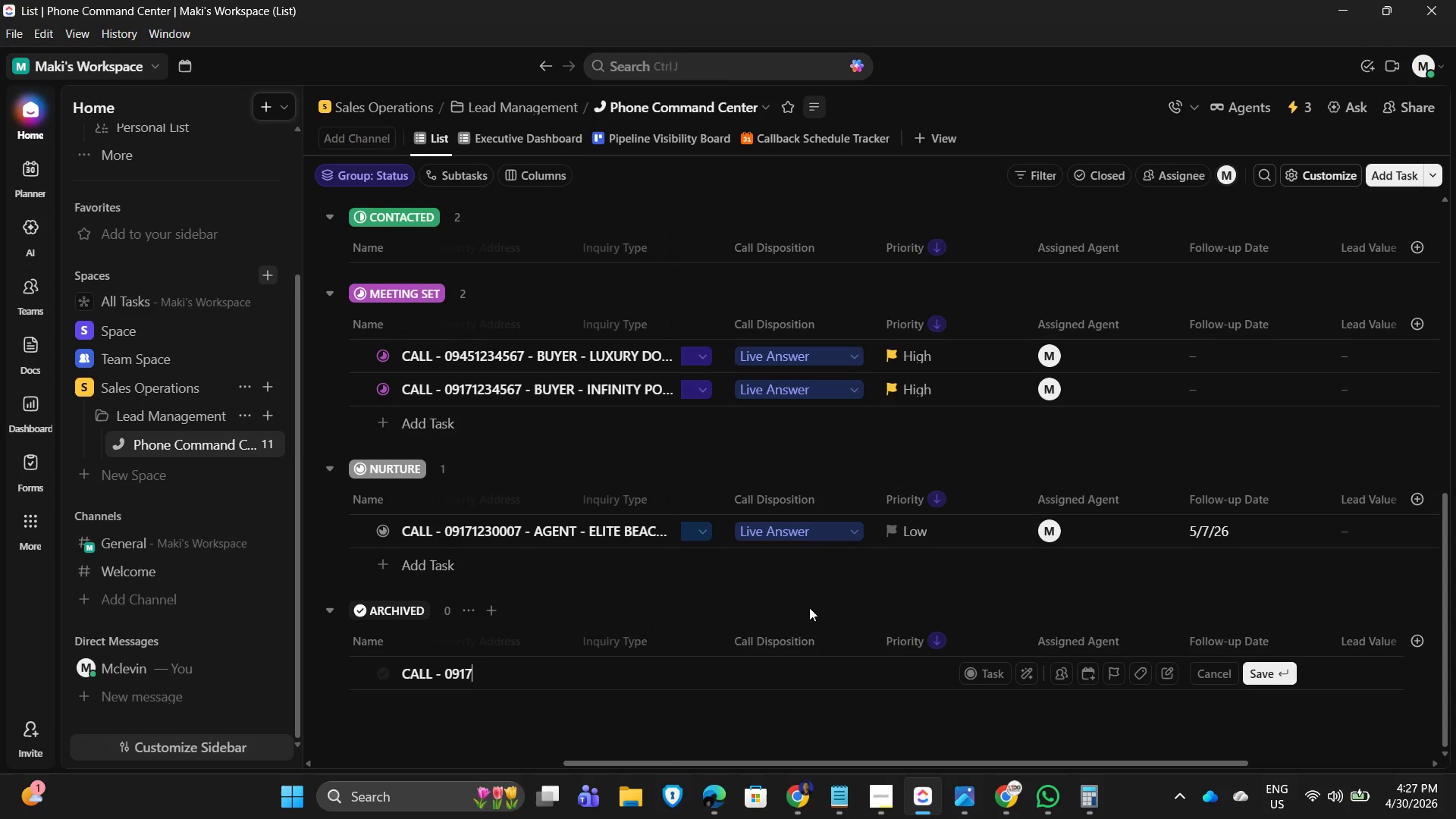 
key(Numpad1)
 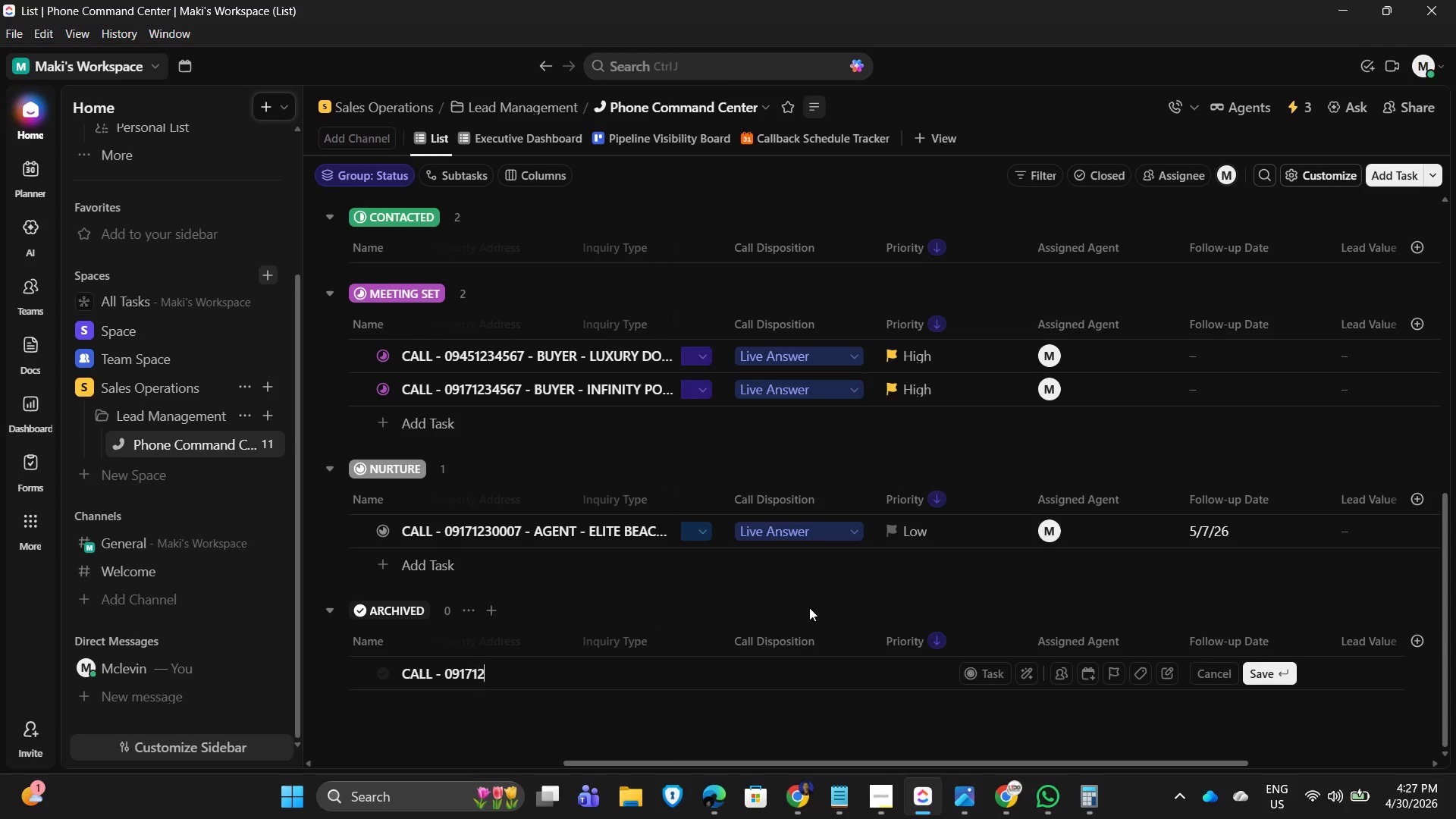 
key(Numpad2)
 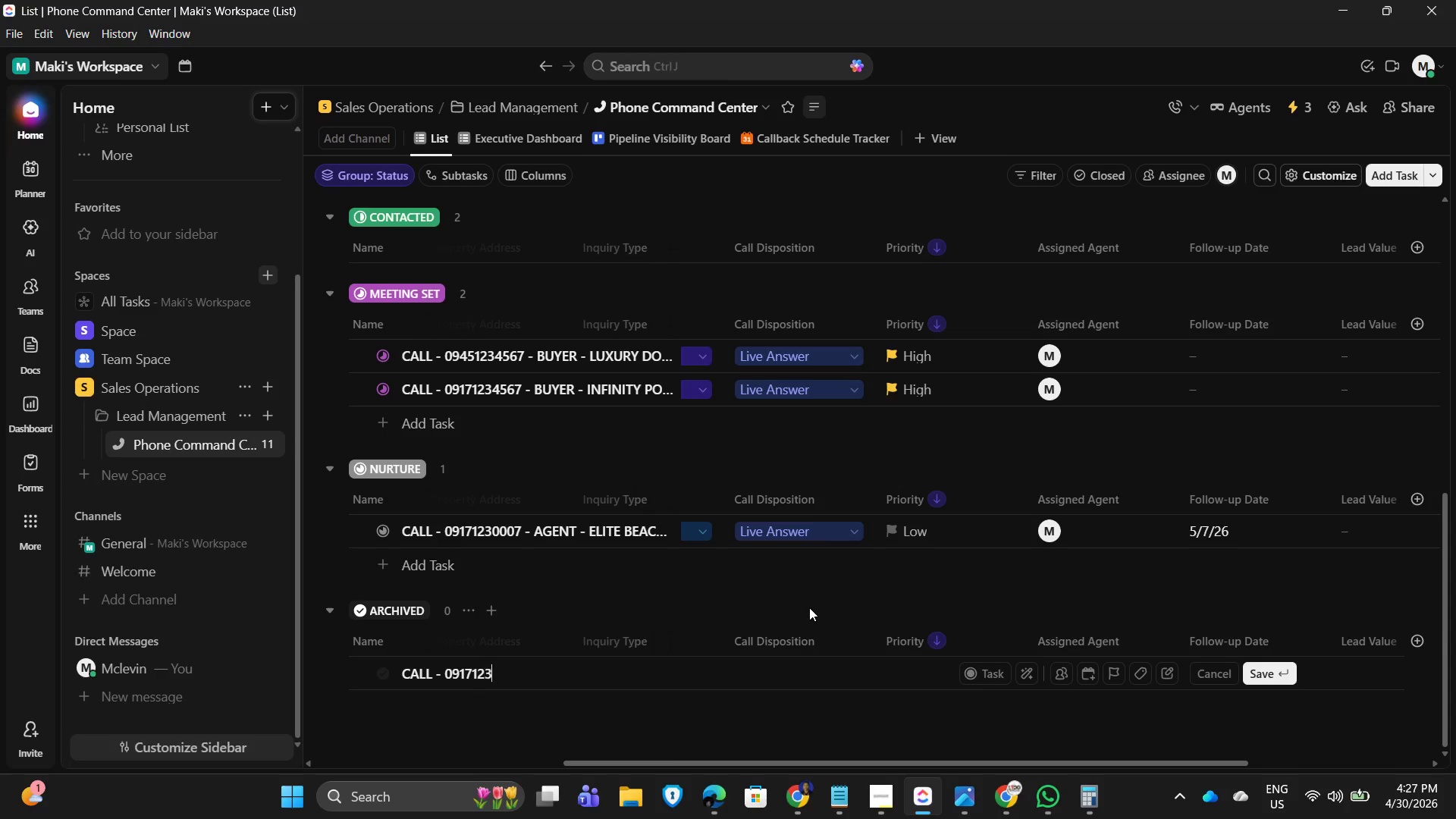 
key(Numpad3)
 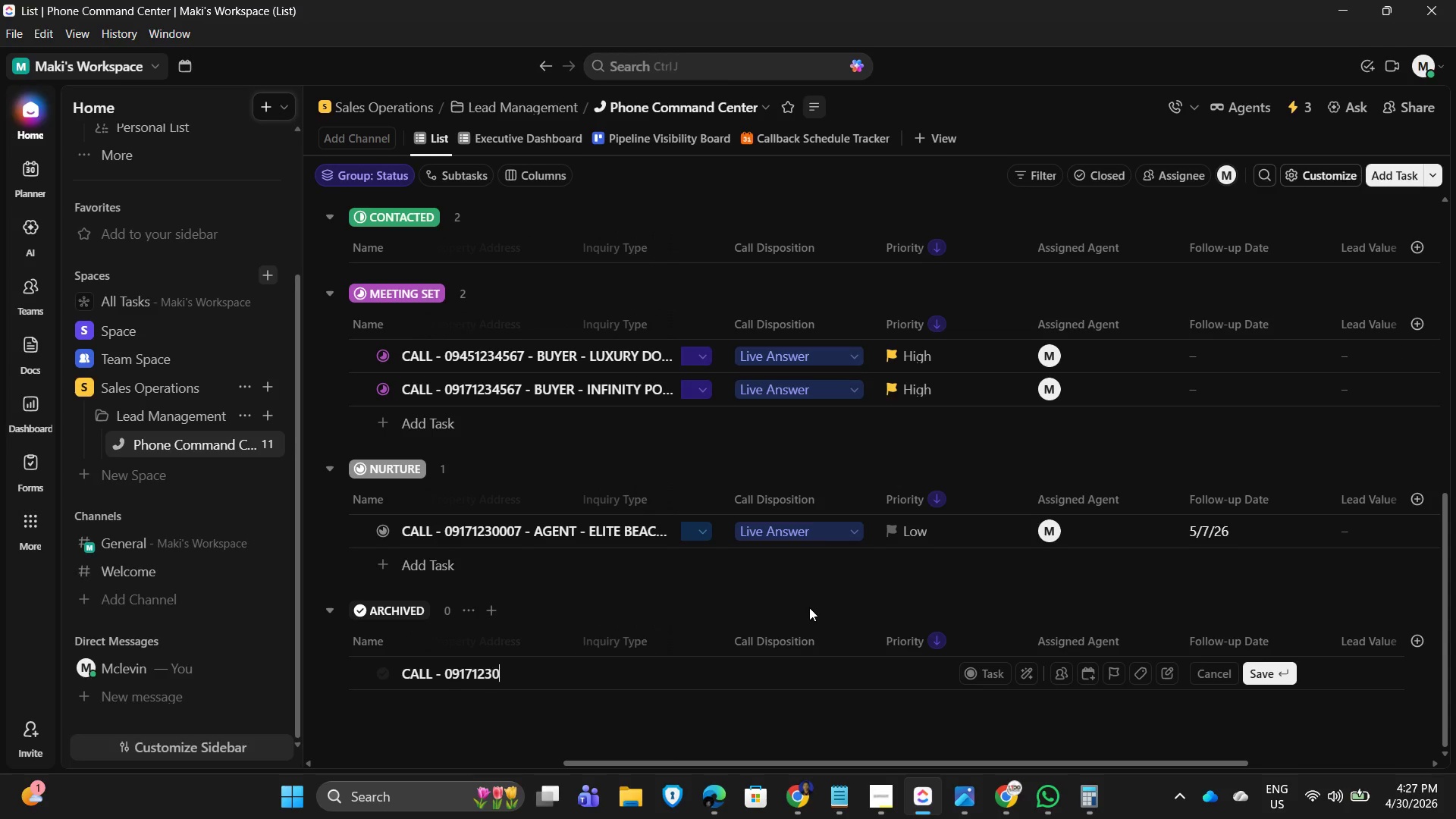 
key(Numpad0)
 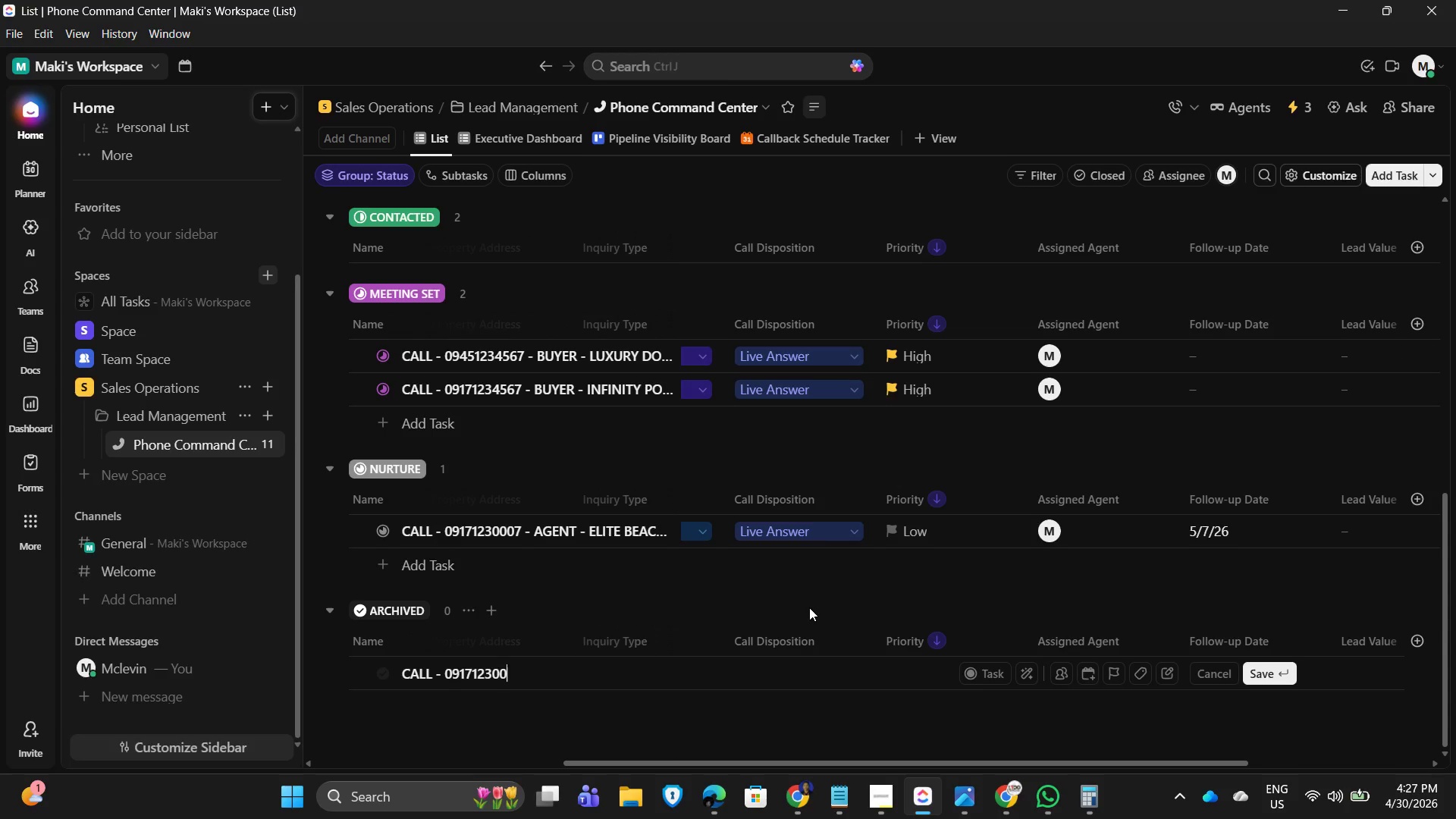 
key(Numpad0)
 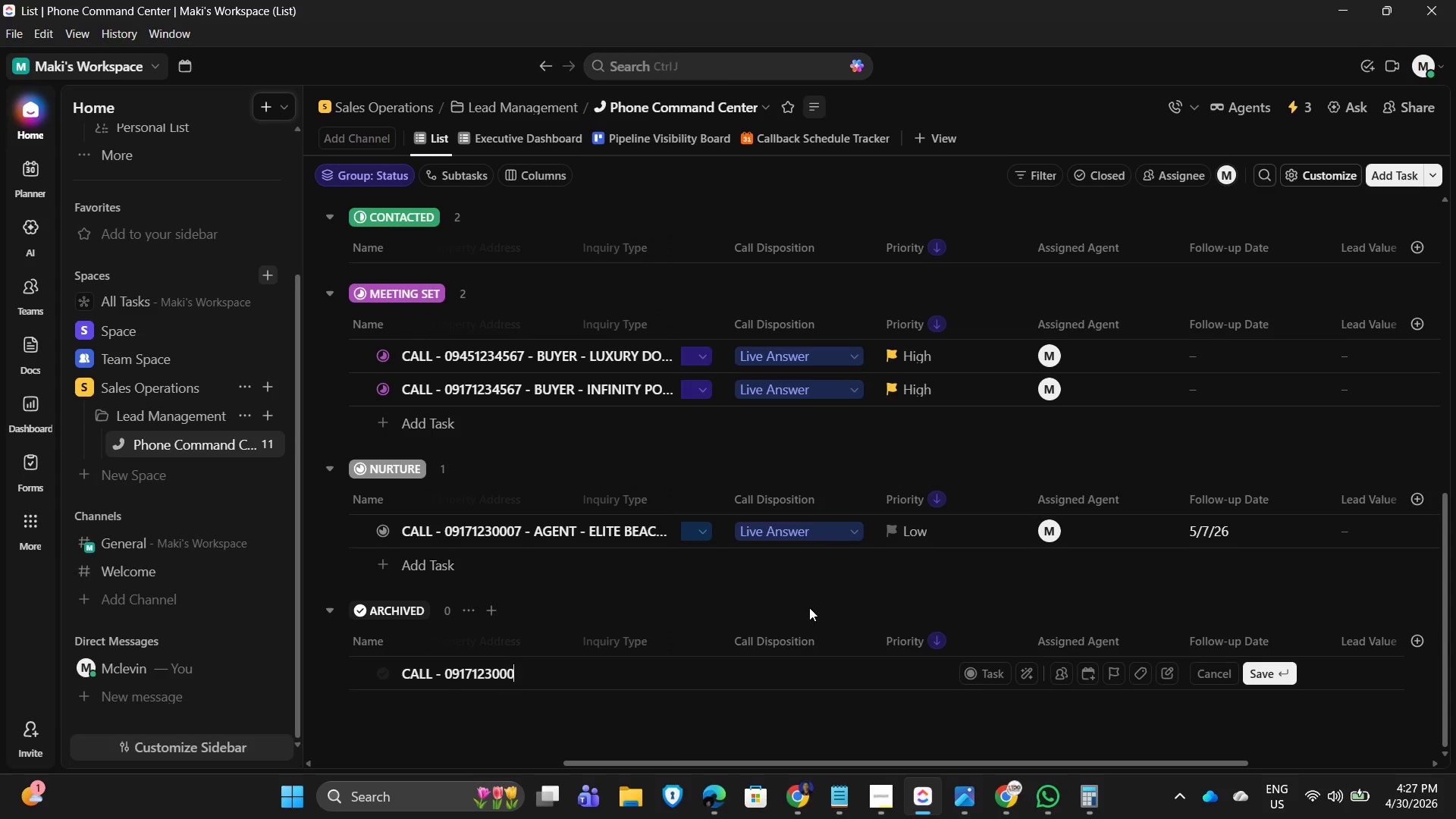 
key(Numpad0)
 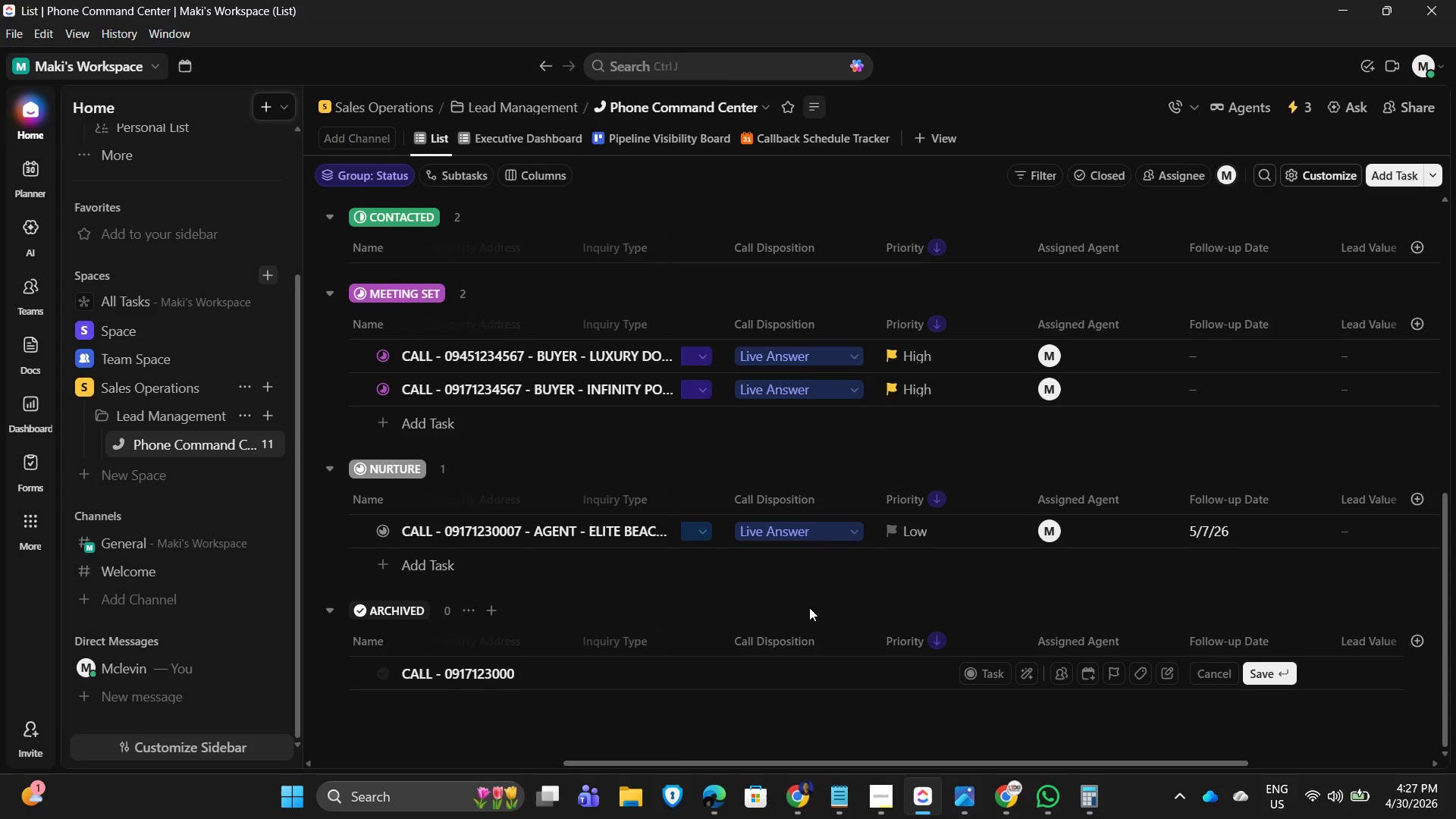 
key(Numpad9)
 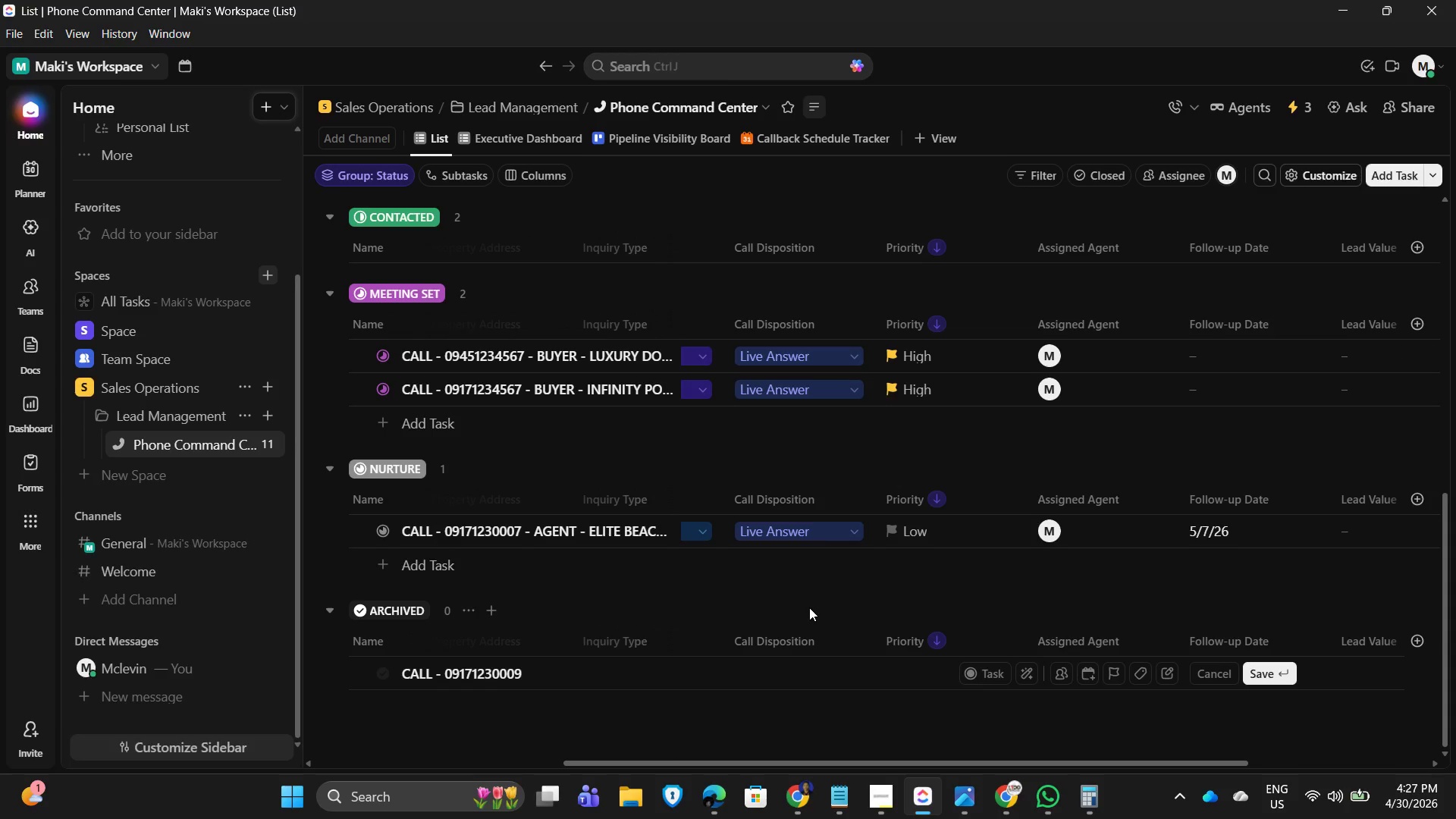 
key(NumpadEnter)
 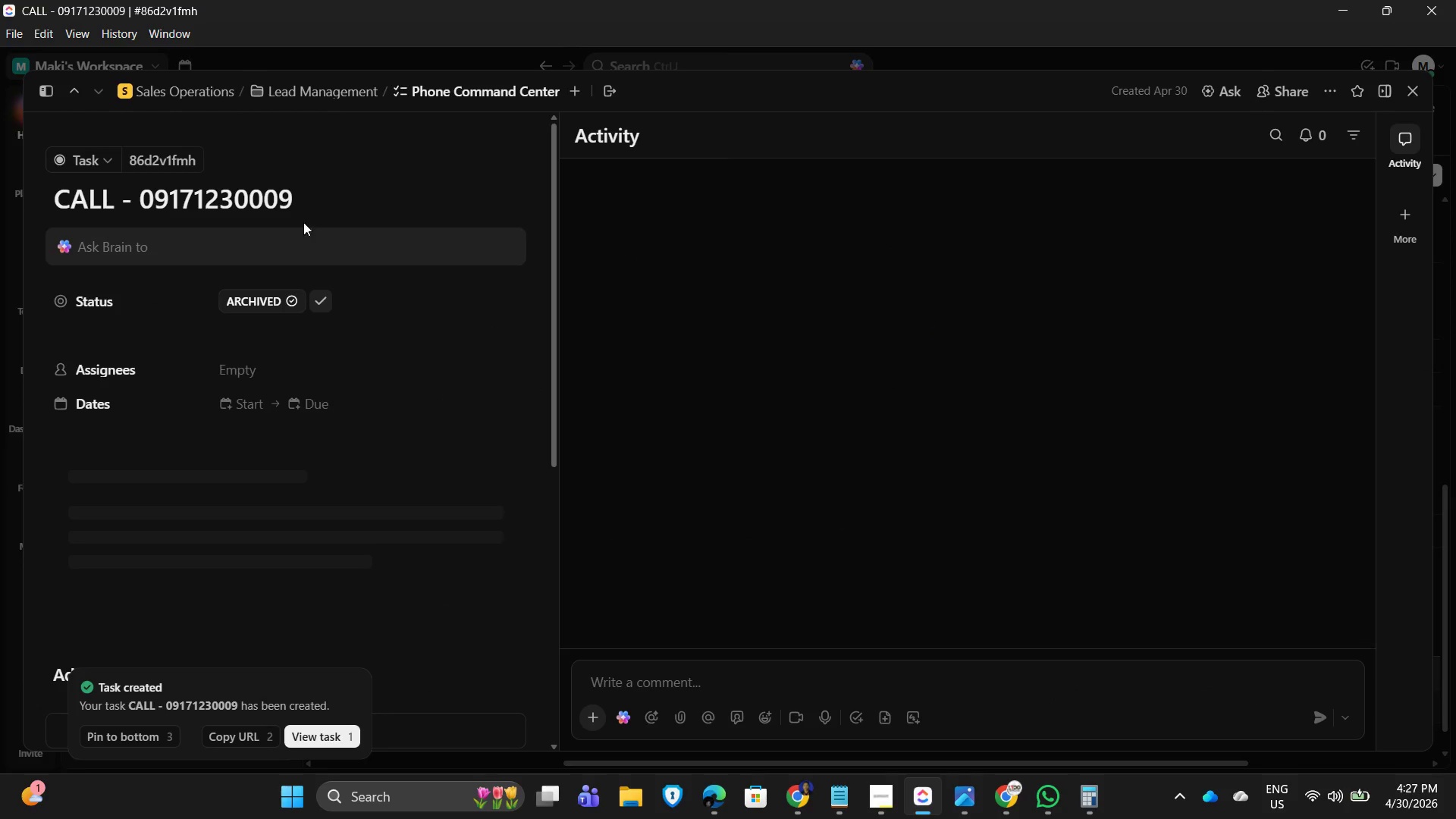 
key(Backspace)
type(3 - SELLER - YATCH CLUB VILLA)
 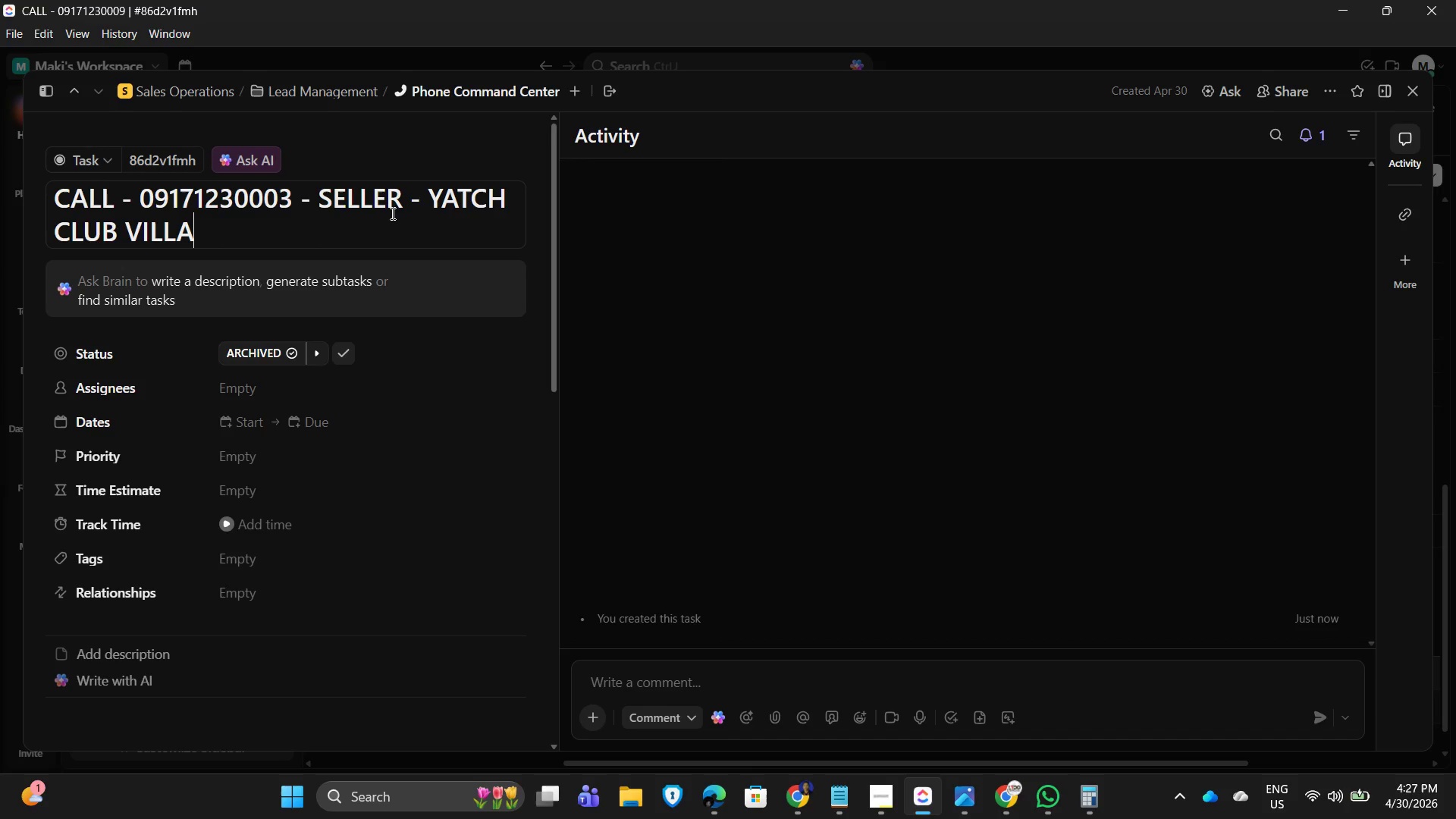 
key(Enter)
 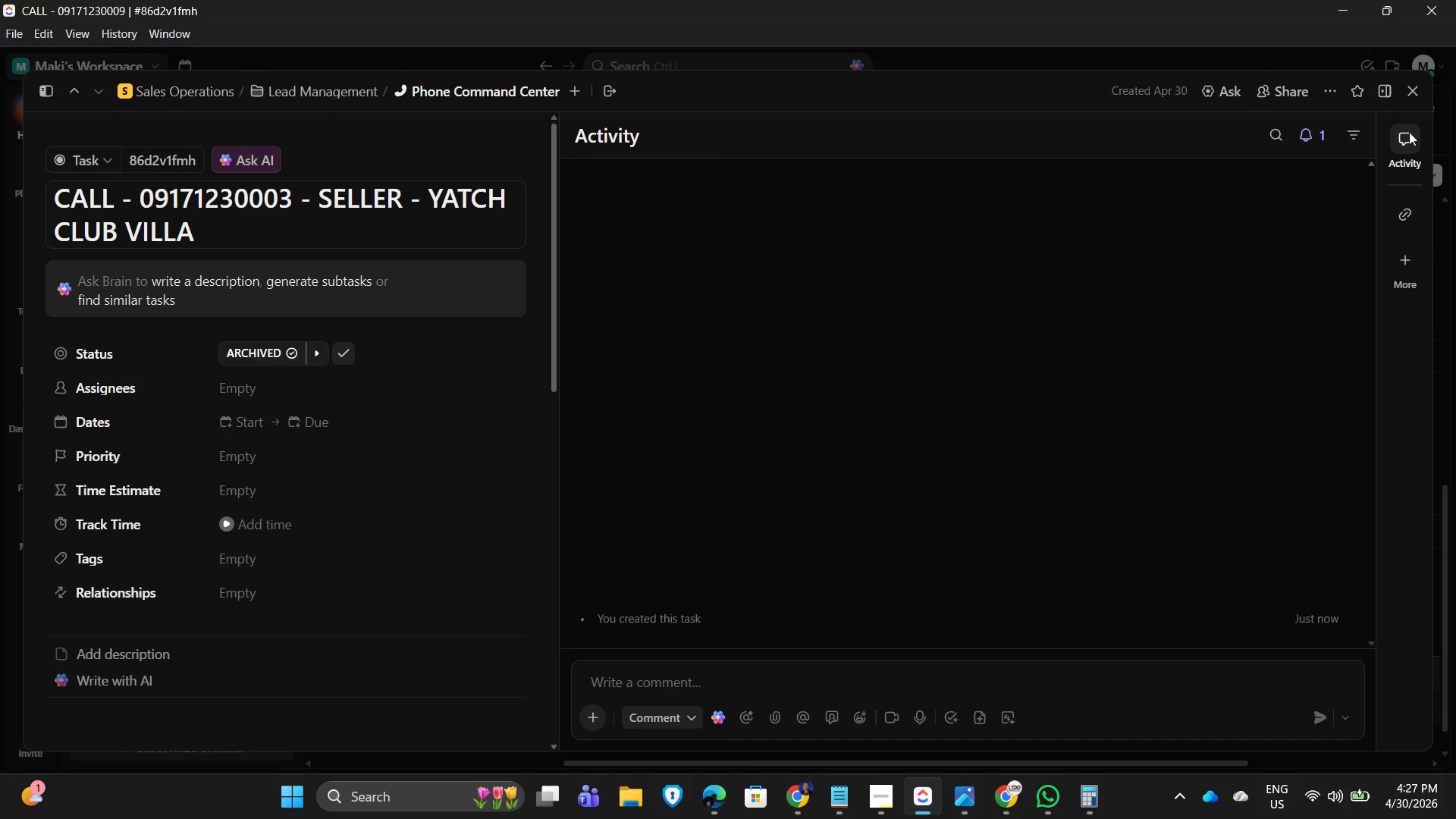 
left_click([1420, 88])
 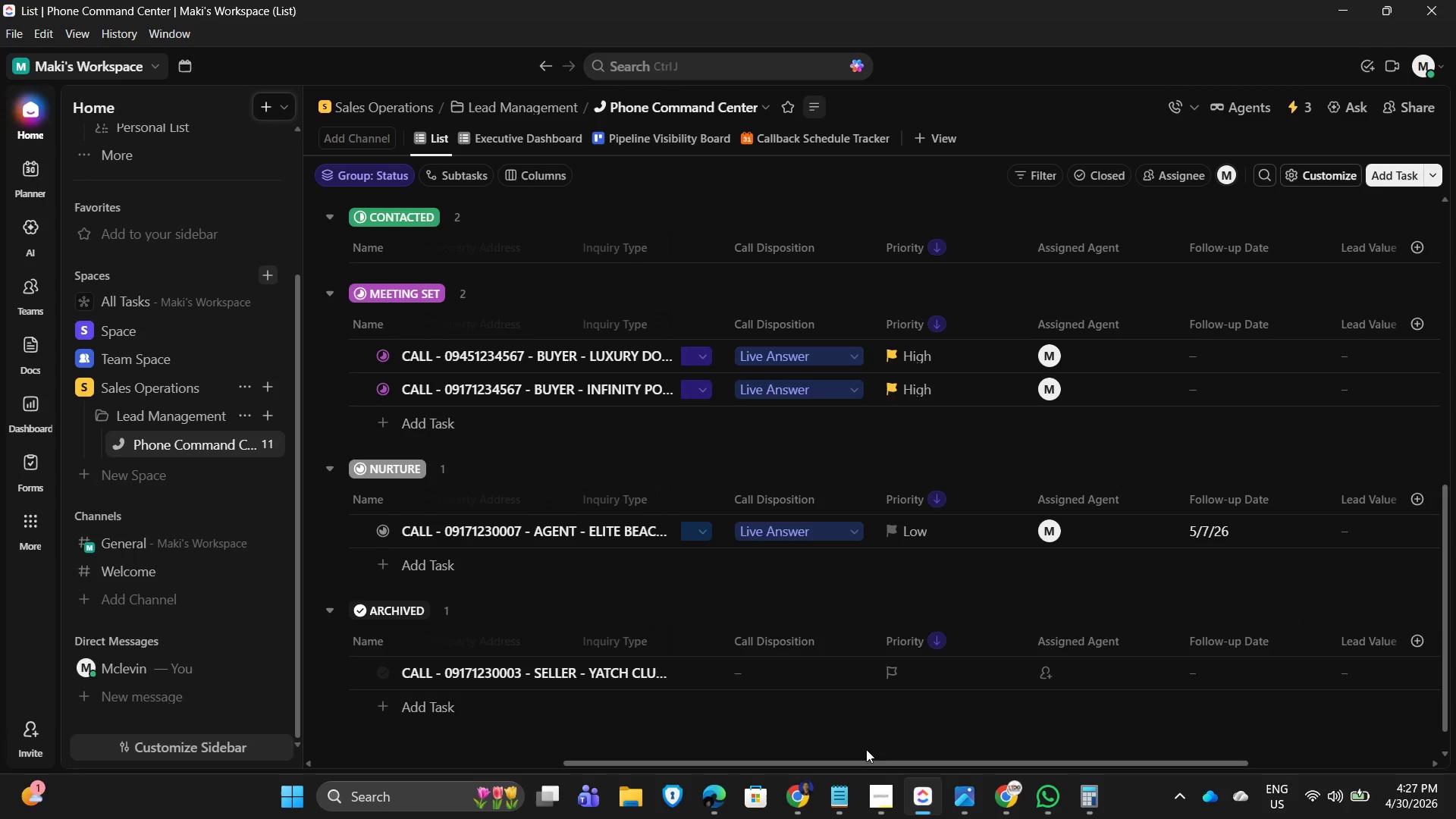 
scroll: coordinate [905, 703], scroll_direction: down, amount: 2.0
 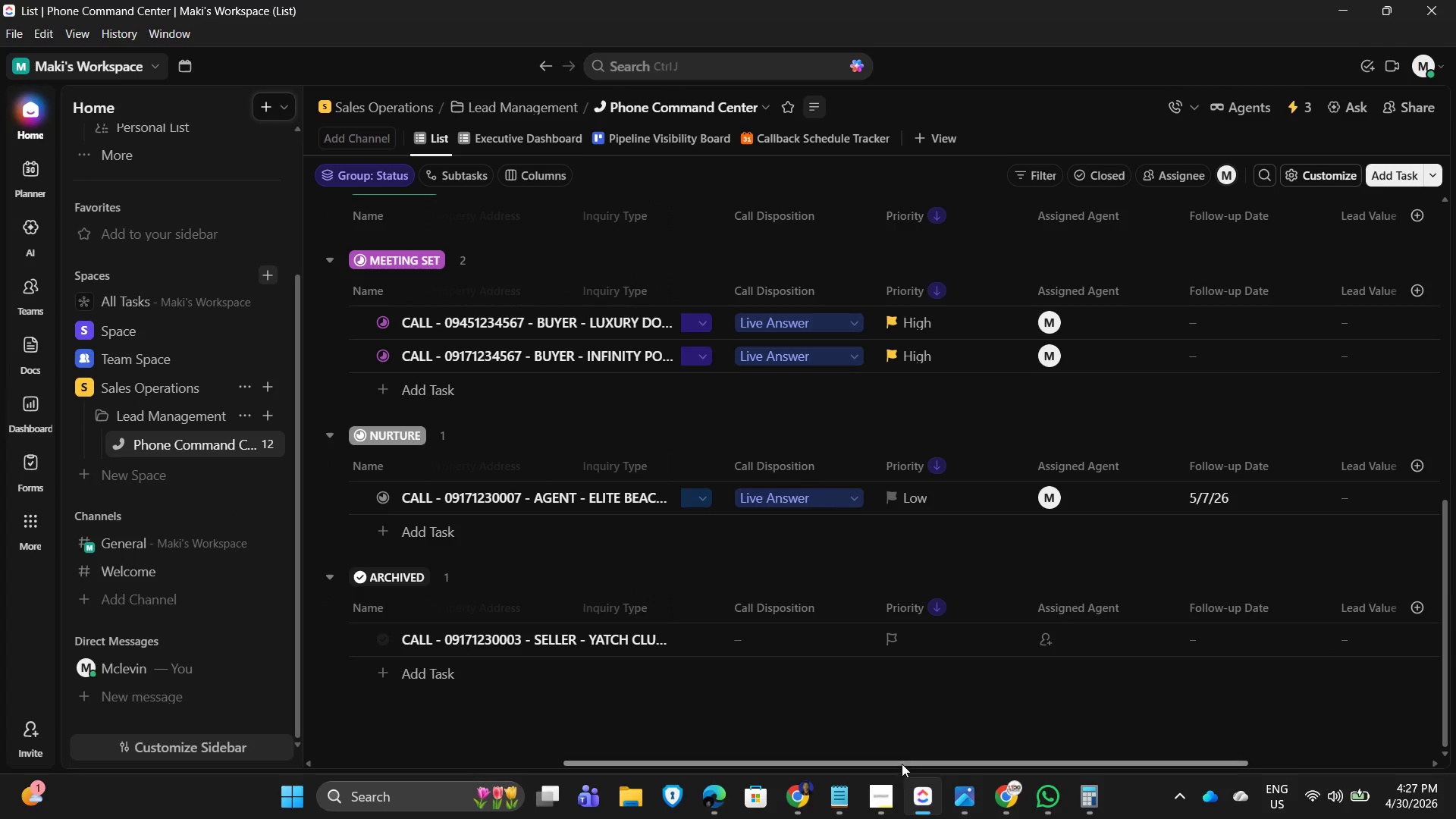 
left_click_drag(start_coordinate=[901, 764], to_coordinate=[592, 756])
 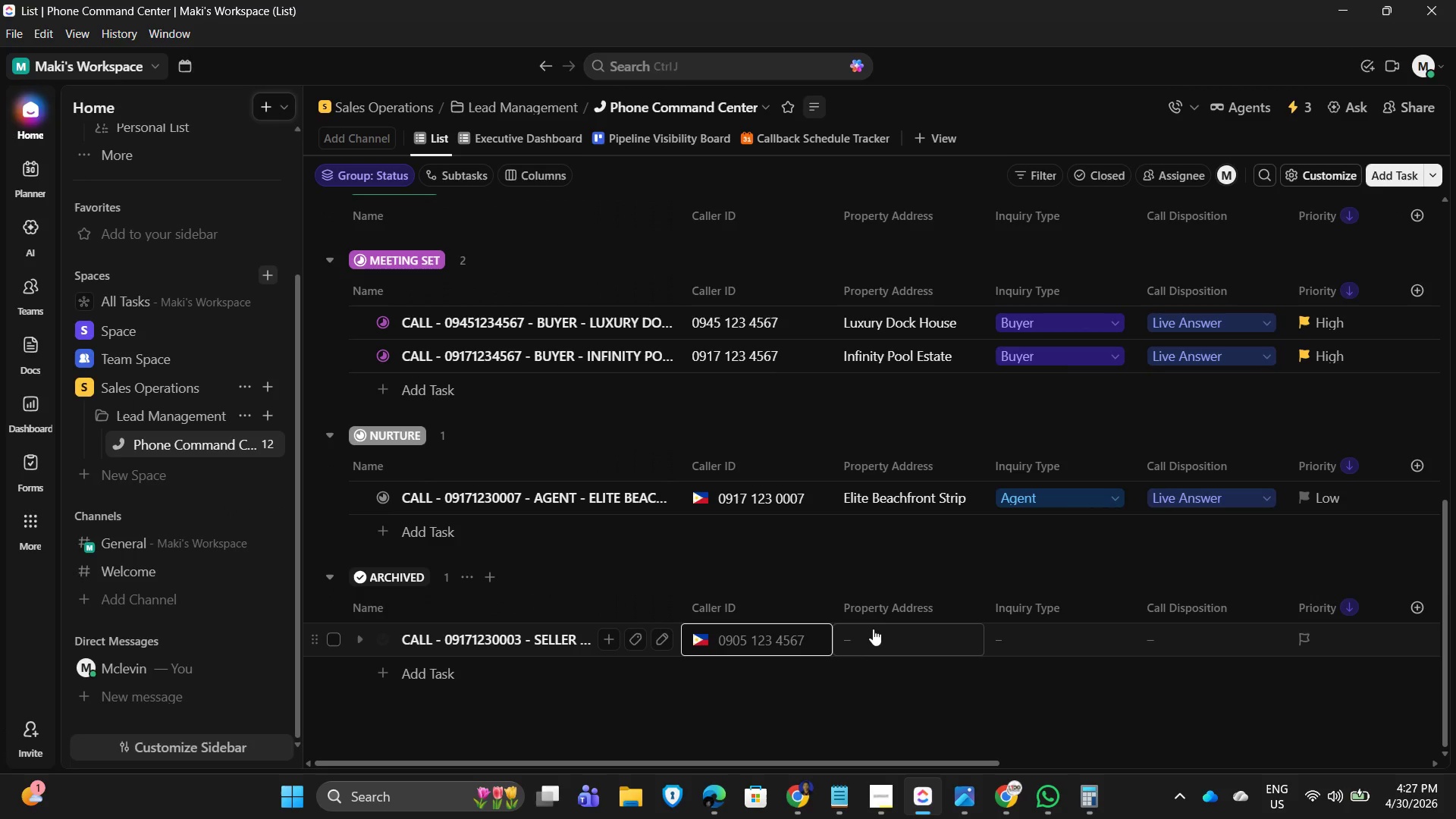 
key(Numpad0)
 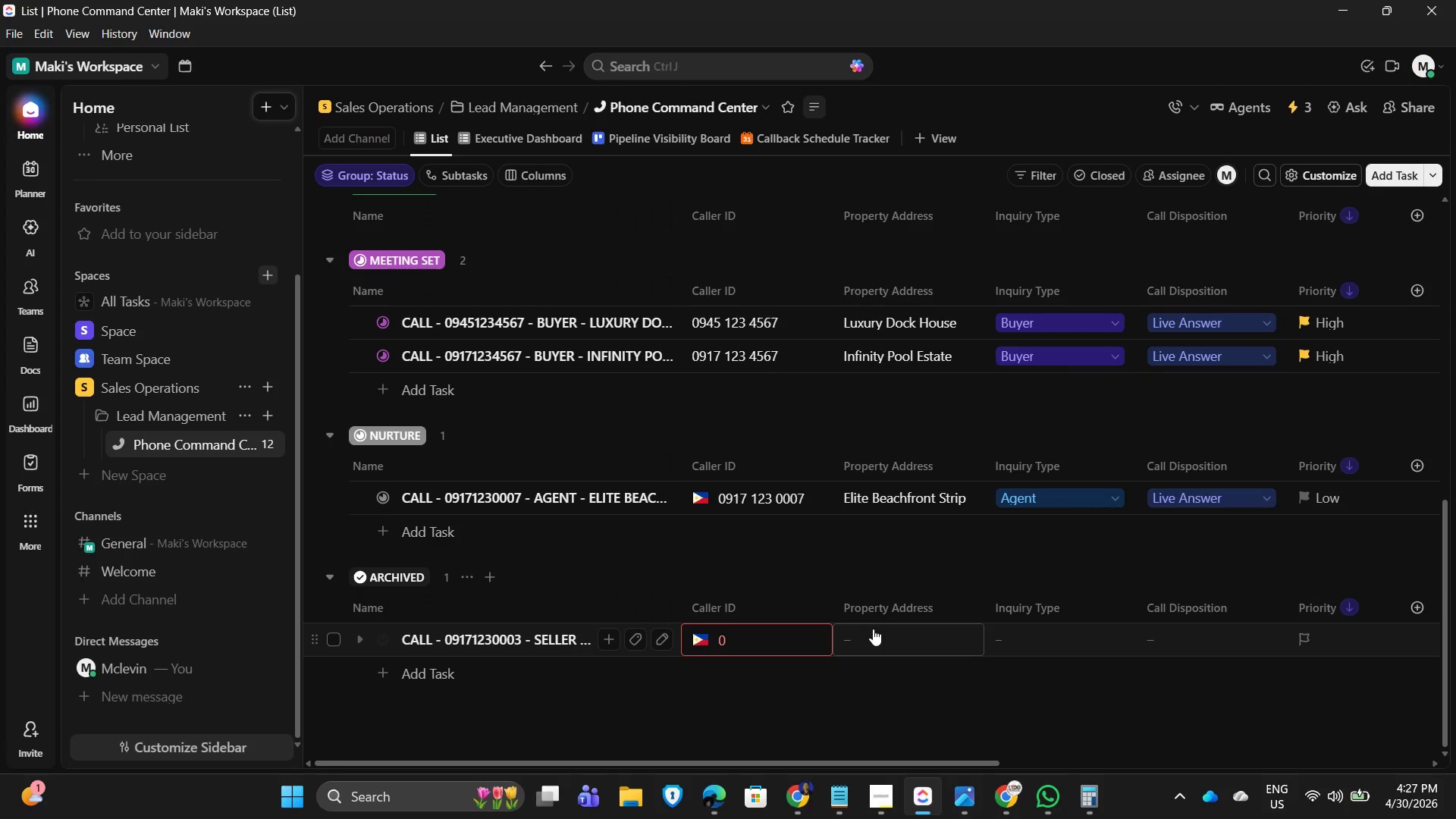 
key(Numpad9)
 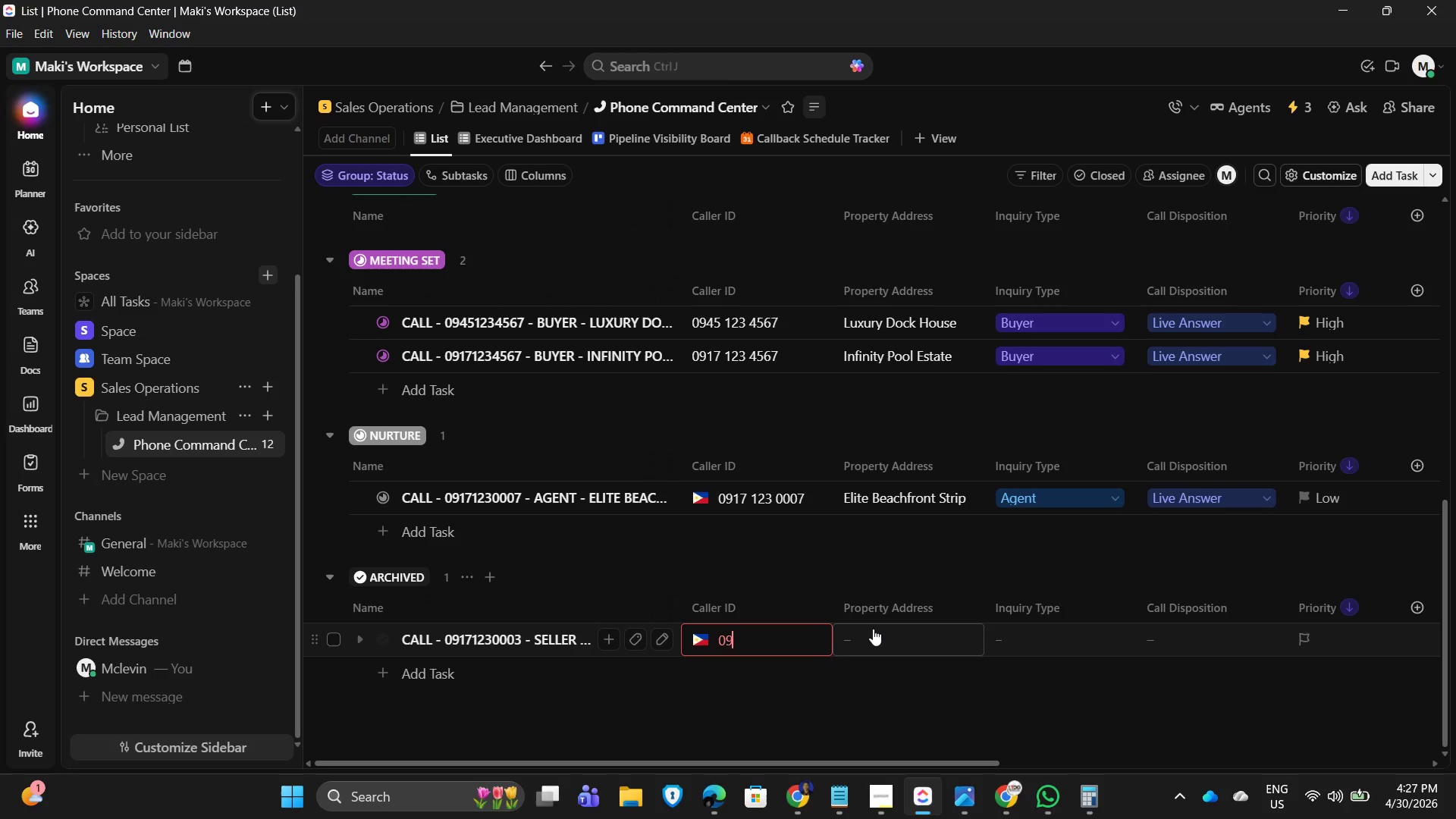 
key(Numpad1)
 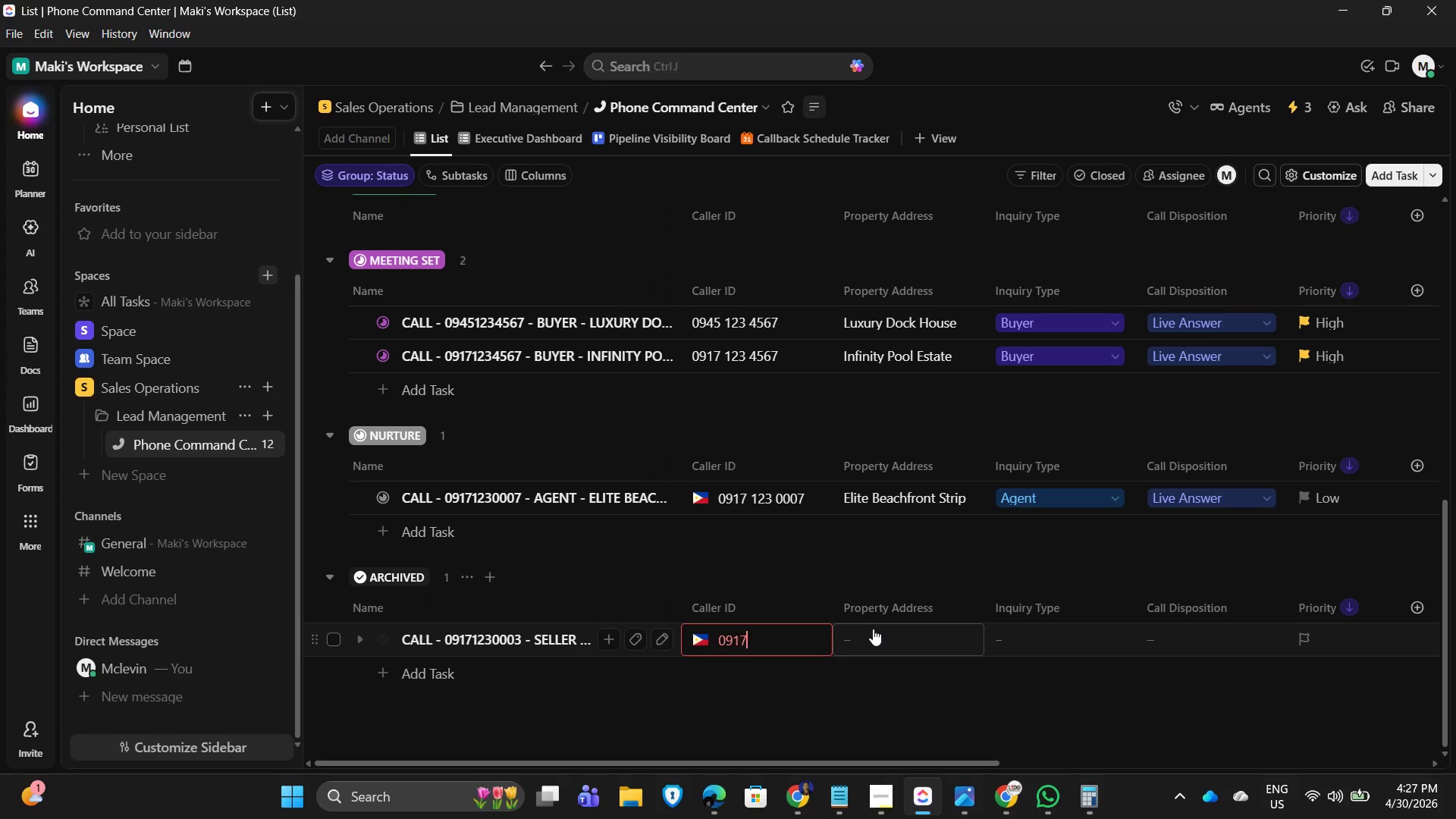 
key(Numpad7)
 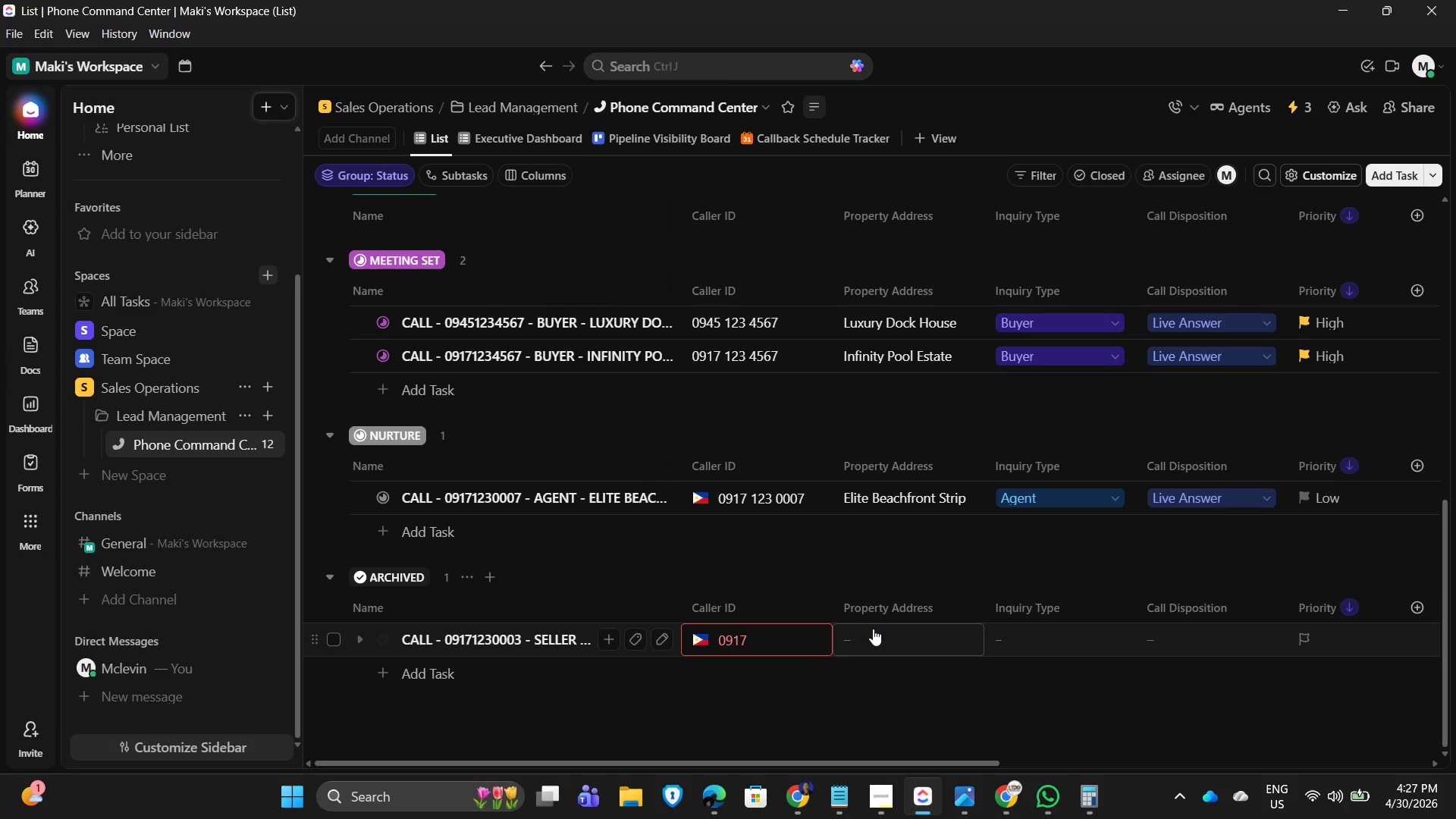 
key(Numpad1)
 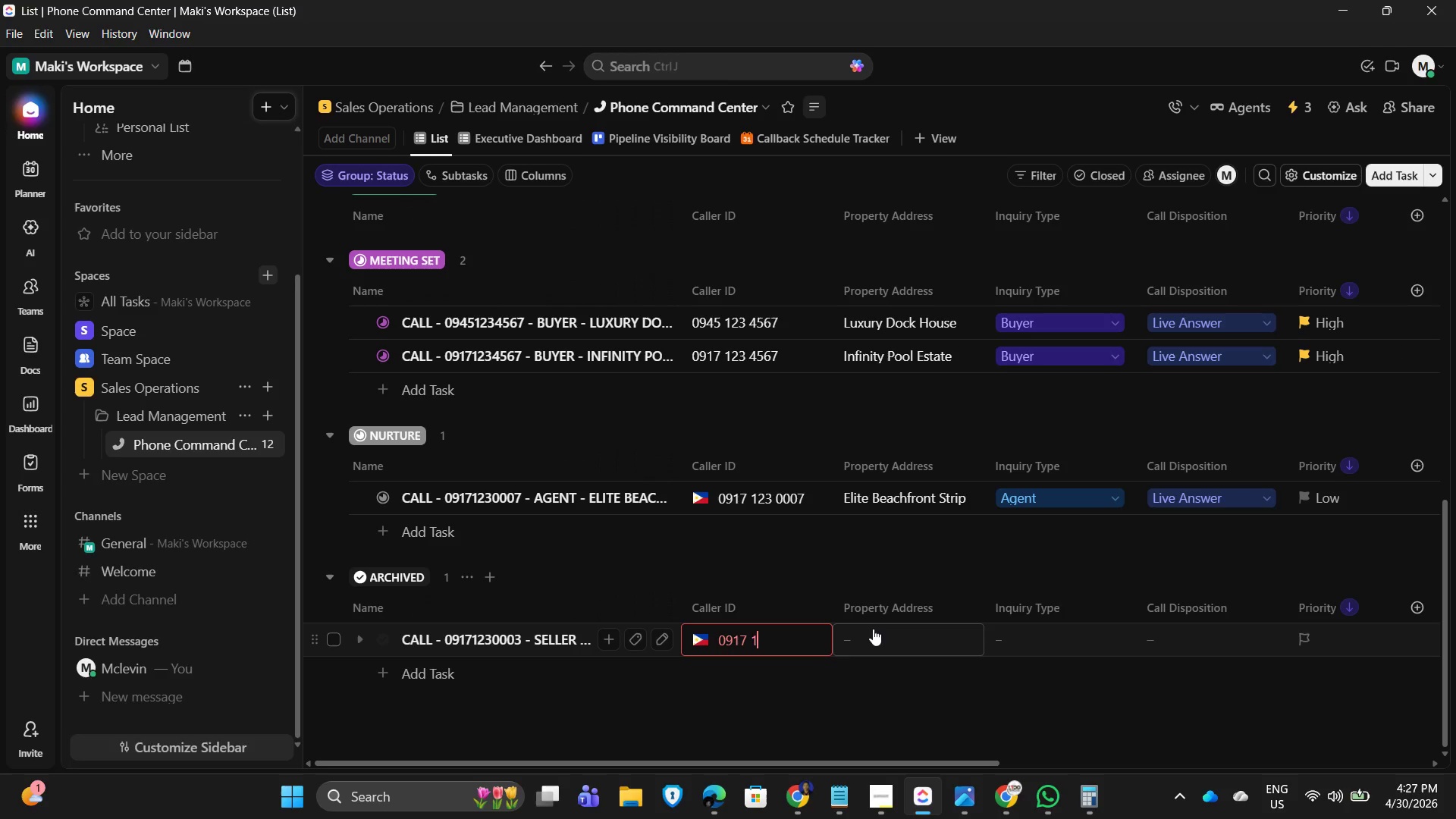 
key(Numpad2)
 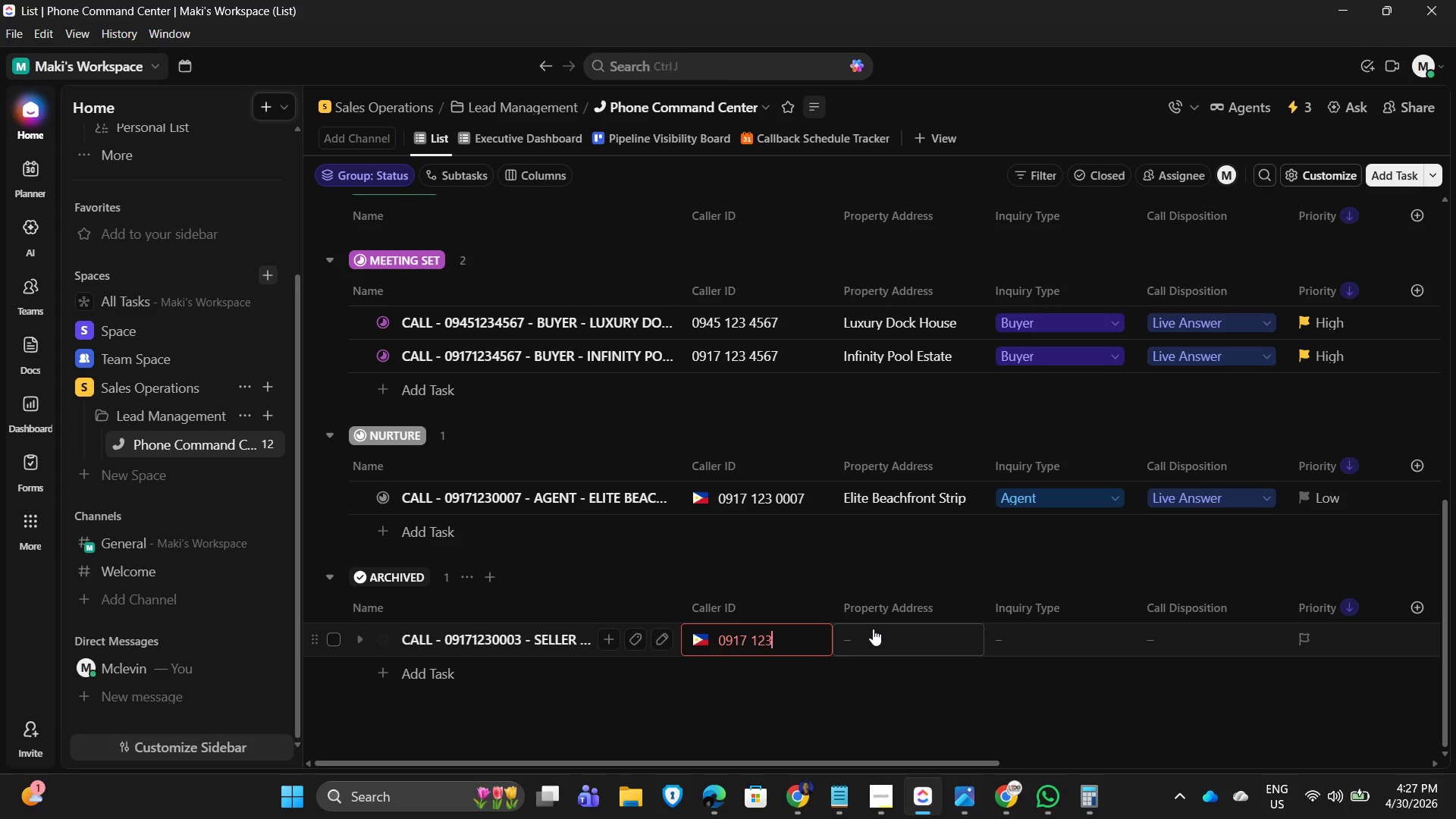 
key(Numpad3)
 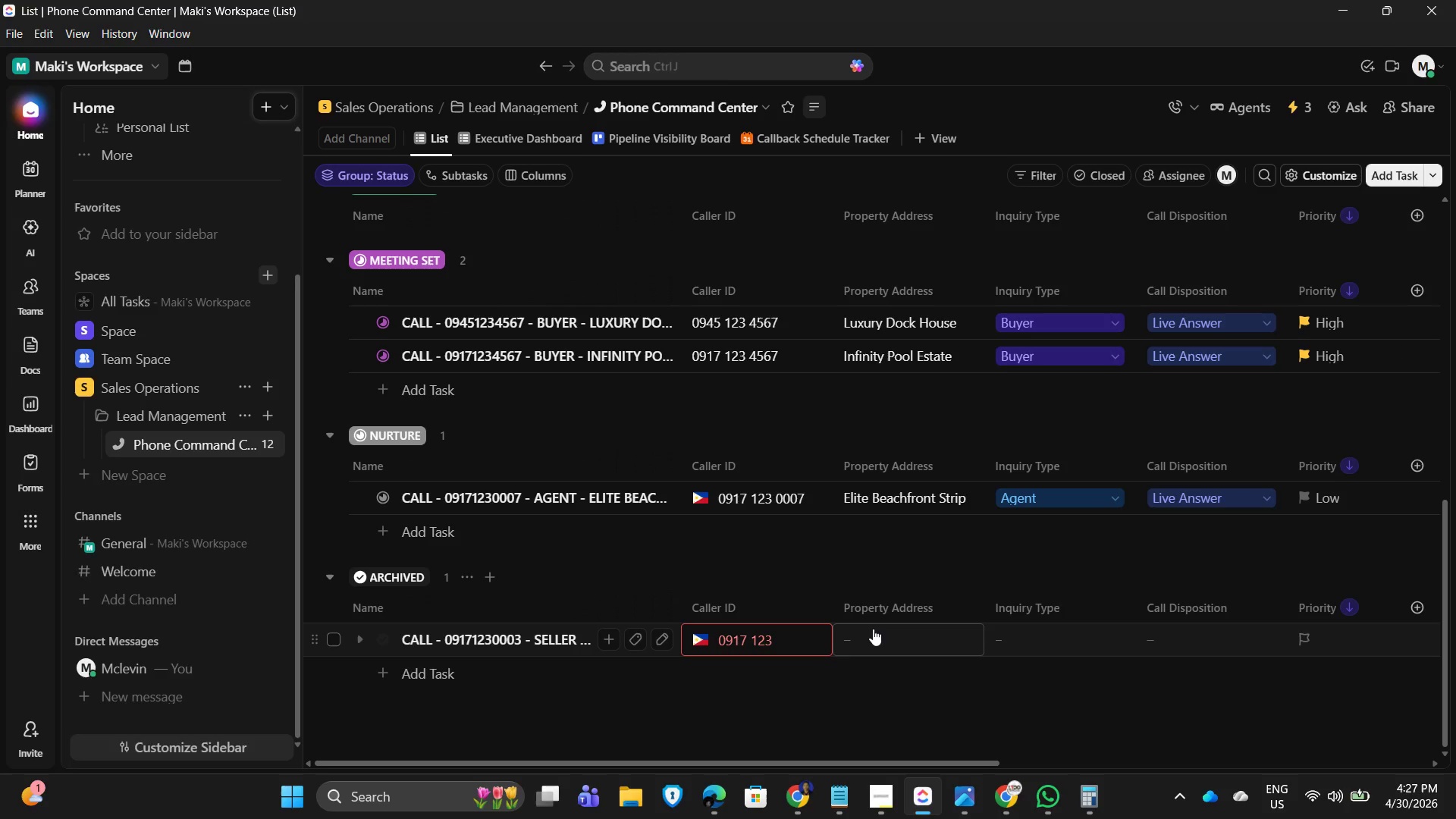 
key(Numpad0)
 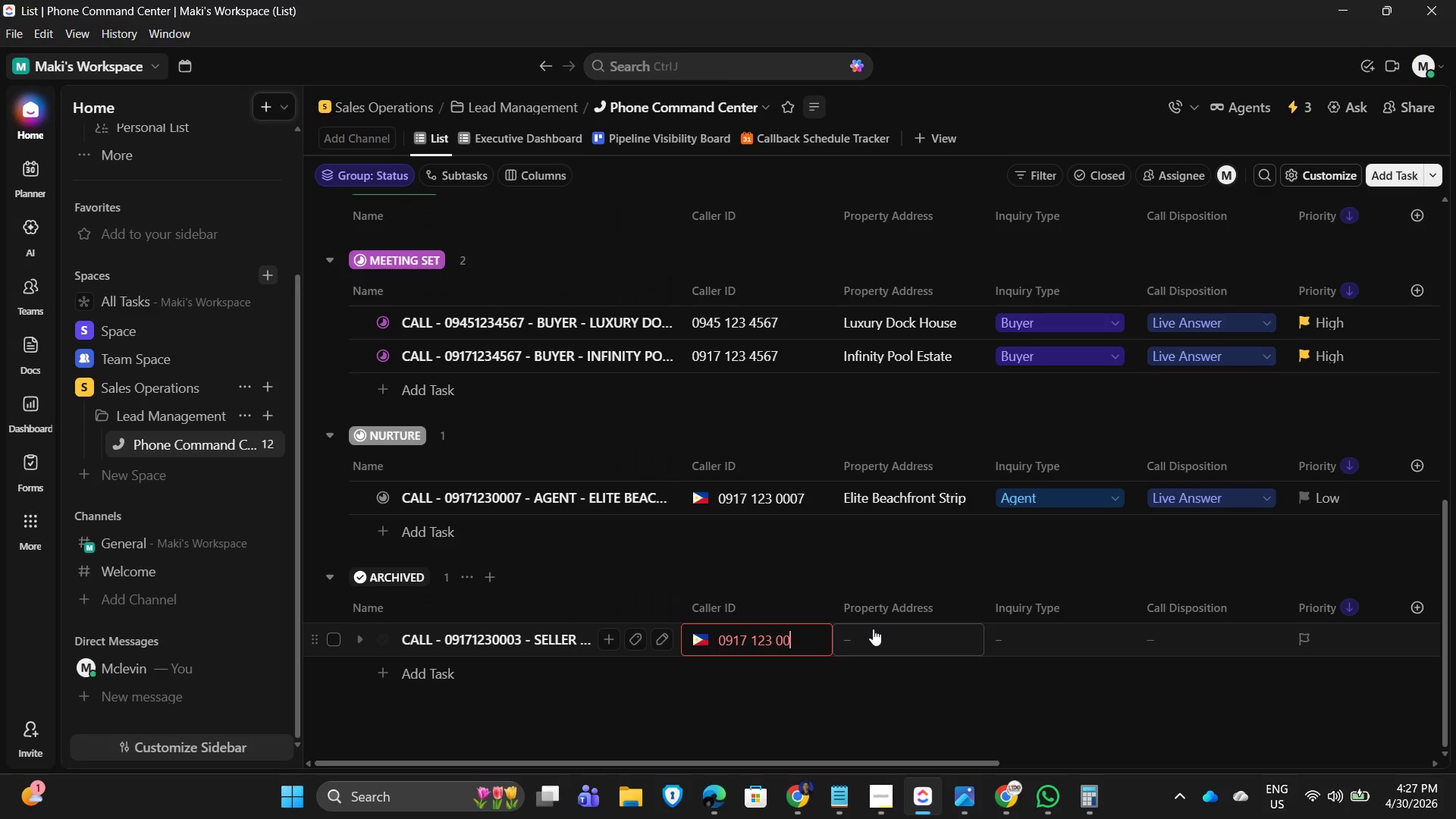 
key(Numpad0)
 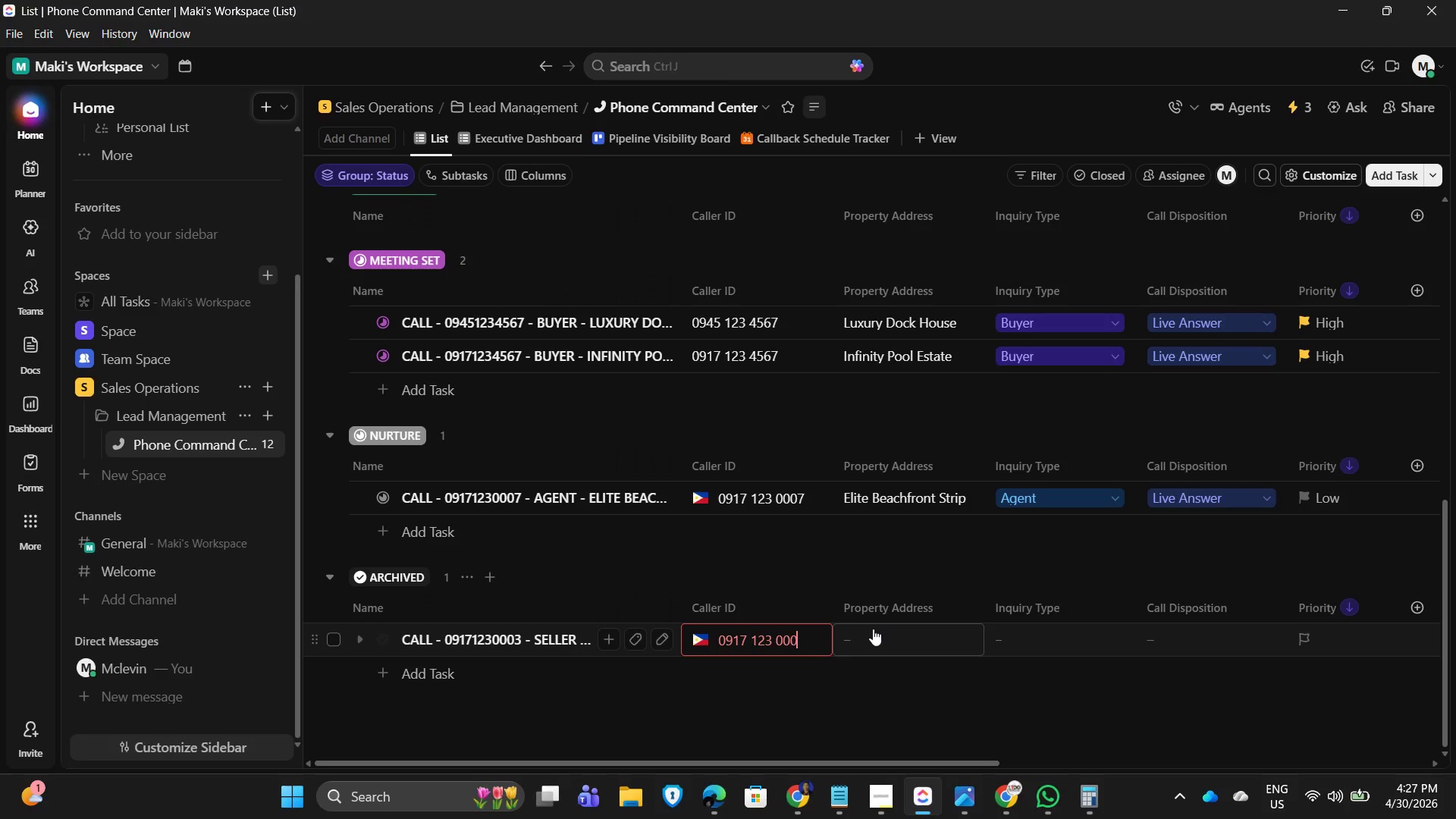 
key(Numpad0)
 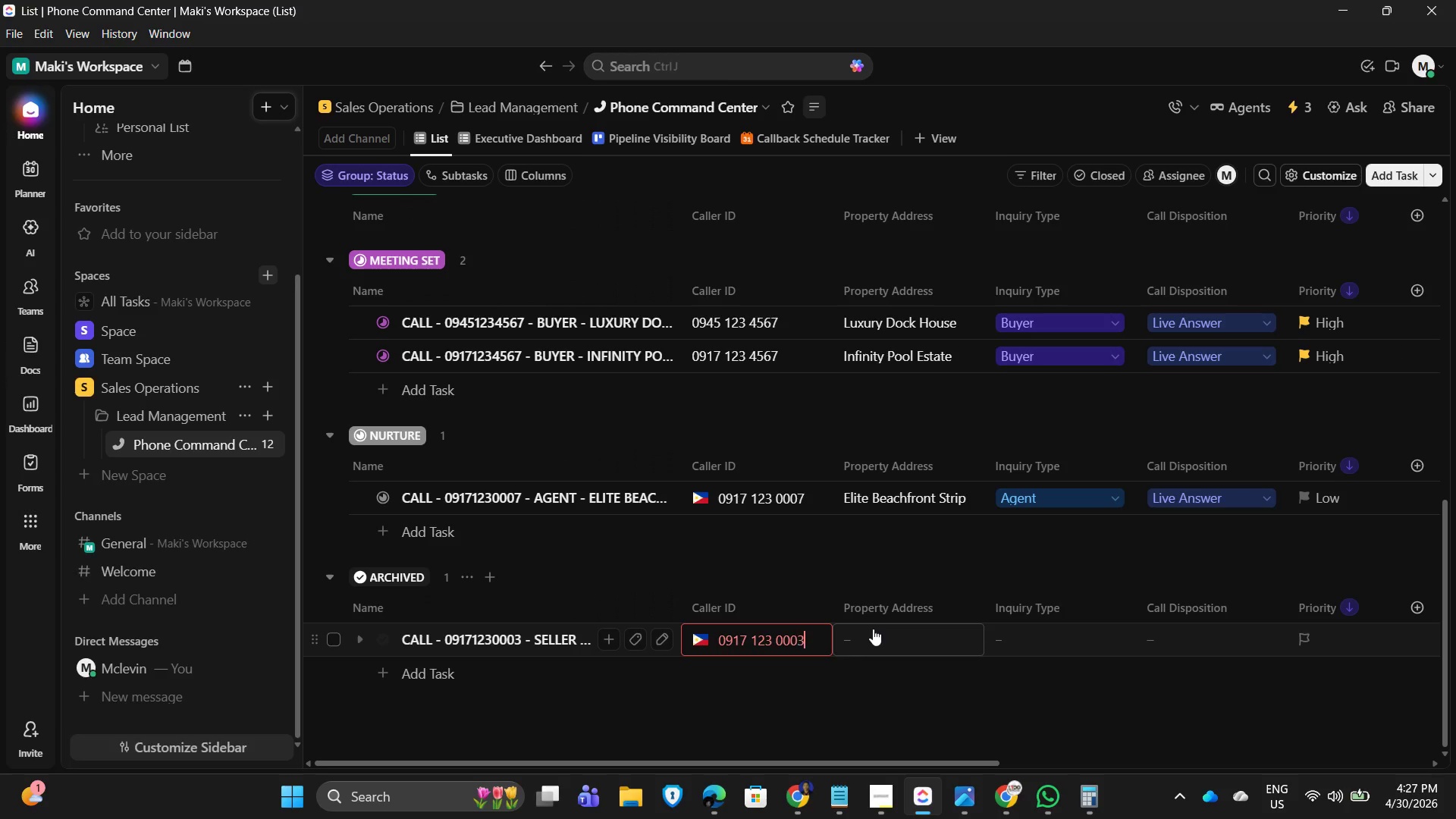 
key(Numpad3)
 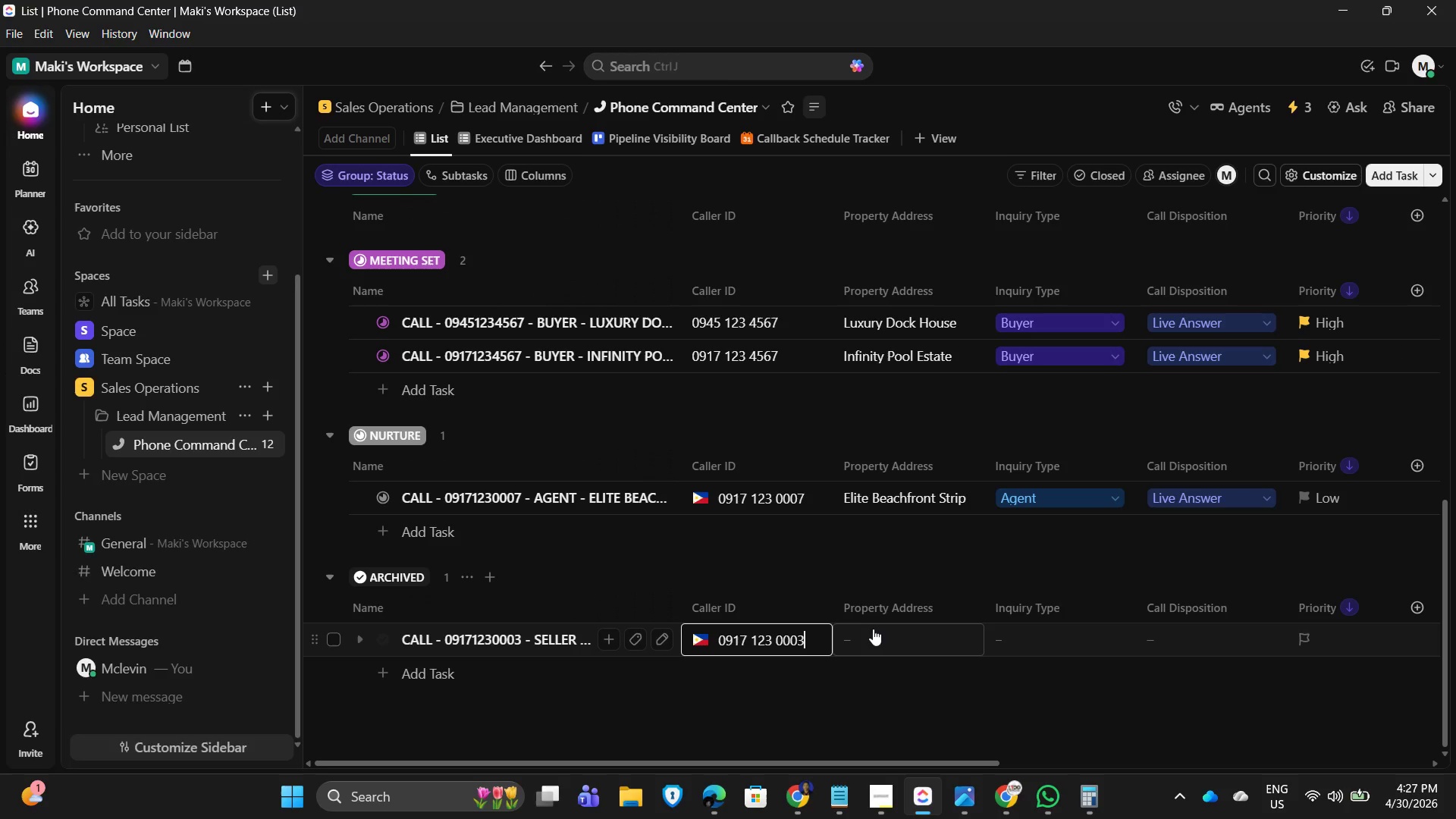 
left_click([872, 629])
 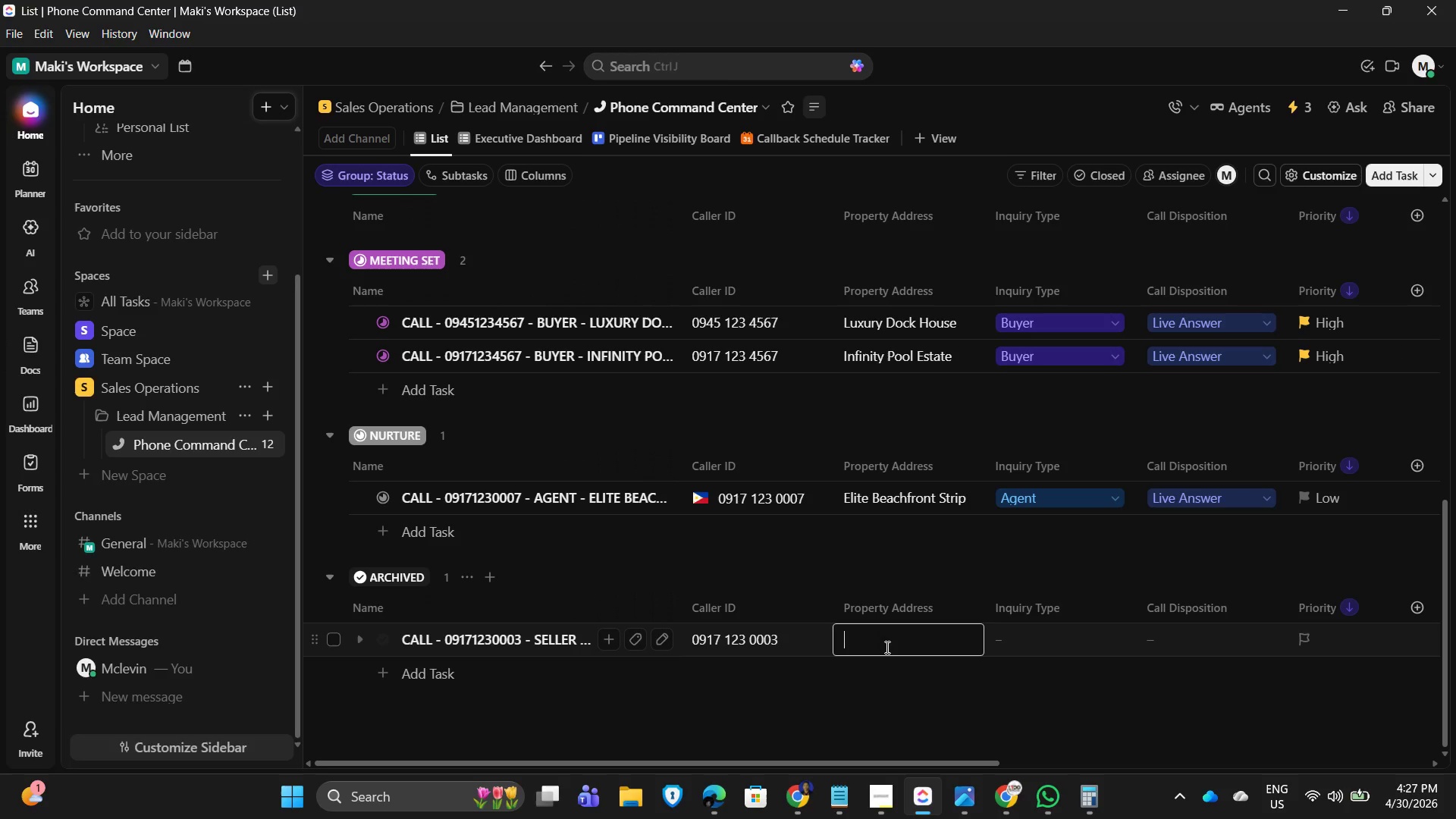 
type(YACT)
 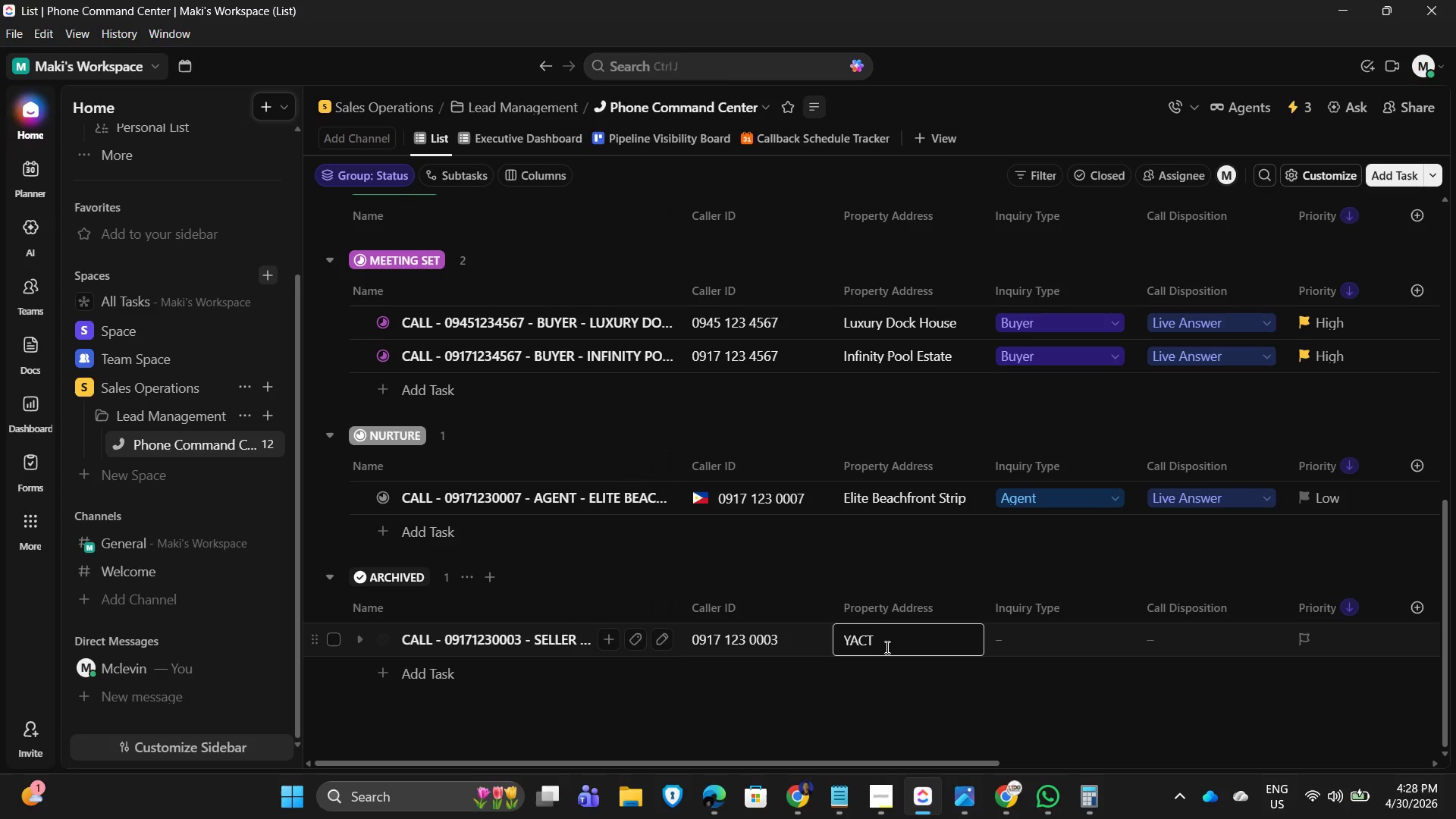 
key(Backspace)
type(HT)
key(Backspace)
key(Backspace)
key(Backspace)
key(Backspace)
type(acht V)
key(Backspace)
type(Club Villa)
 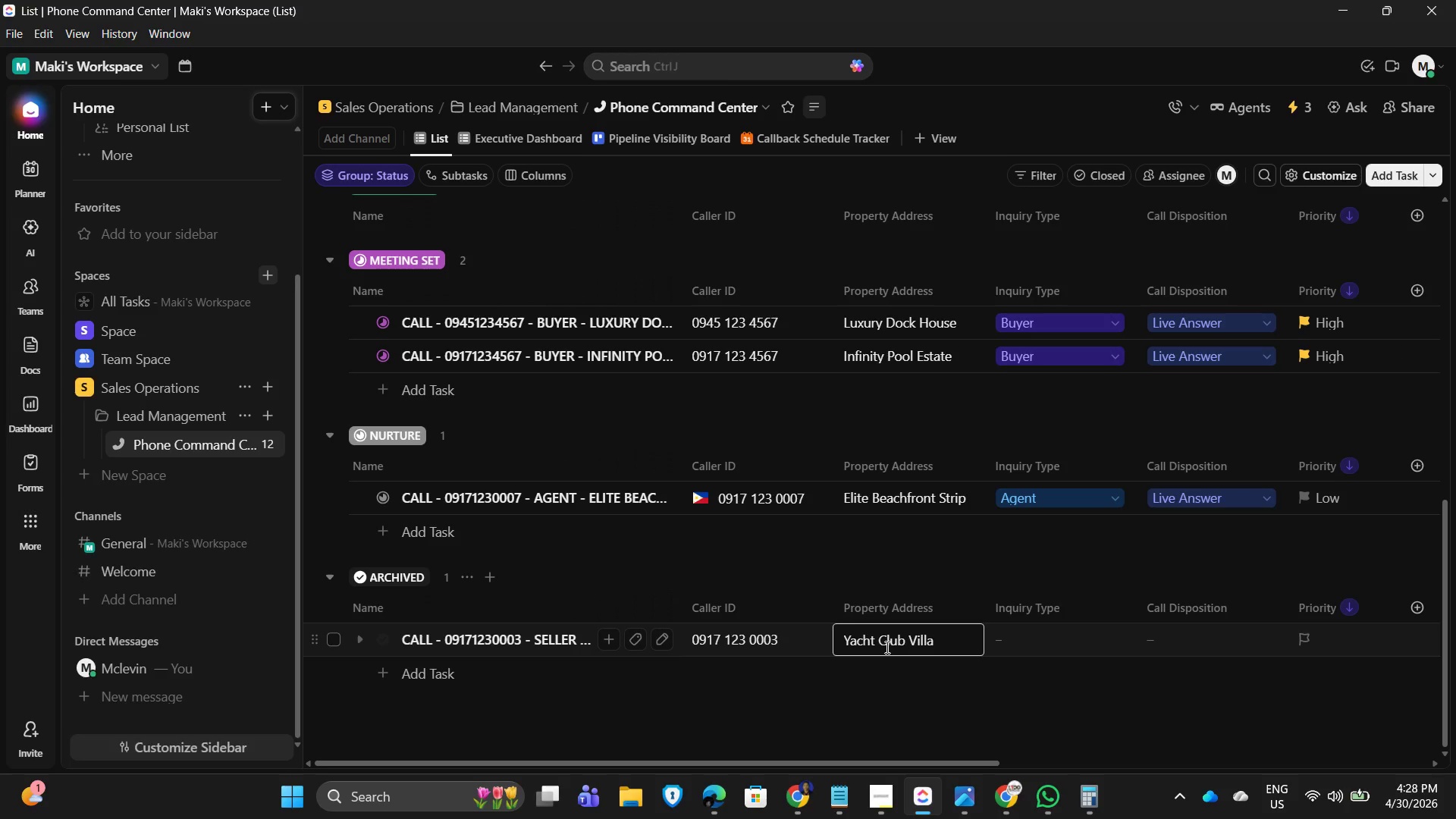 
key(Enter)
 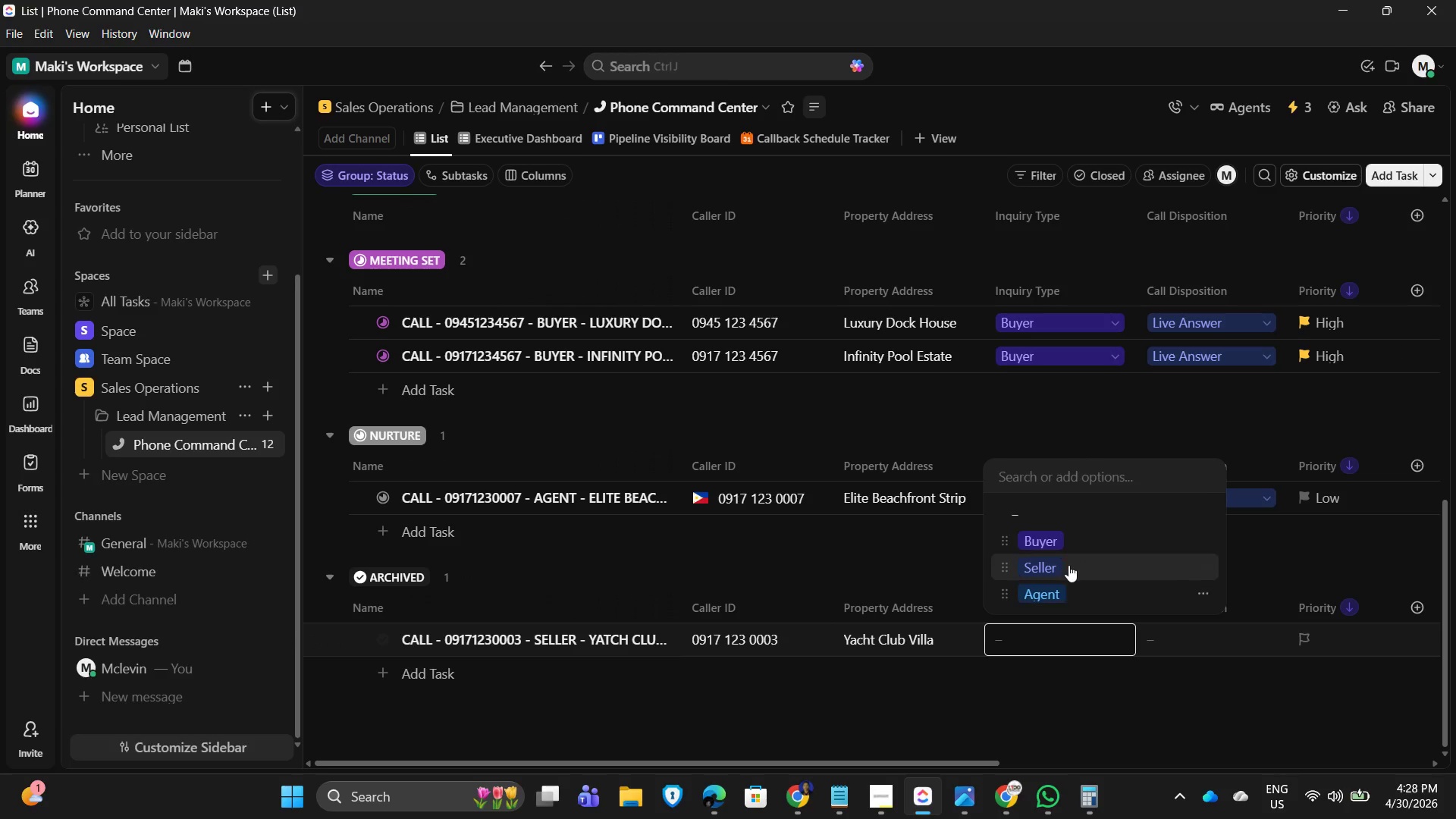 
left_click([1186, 642])
 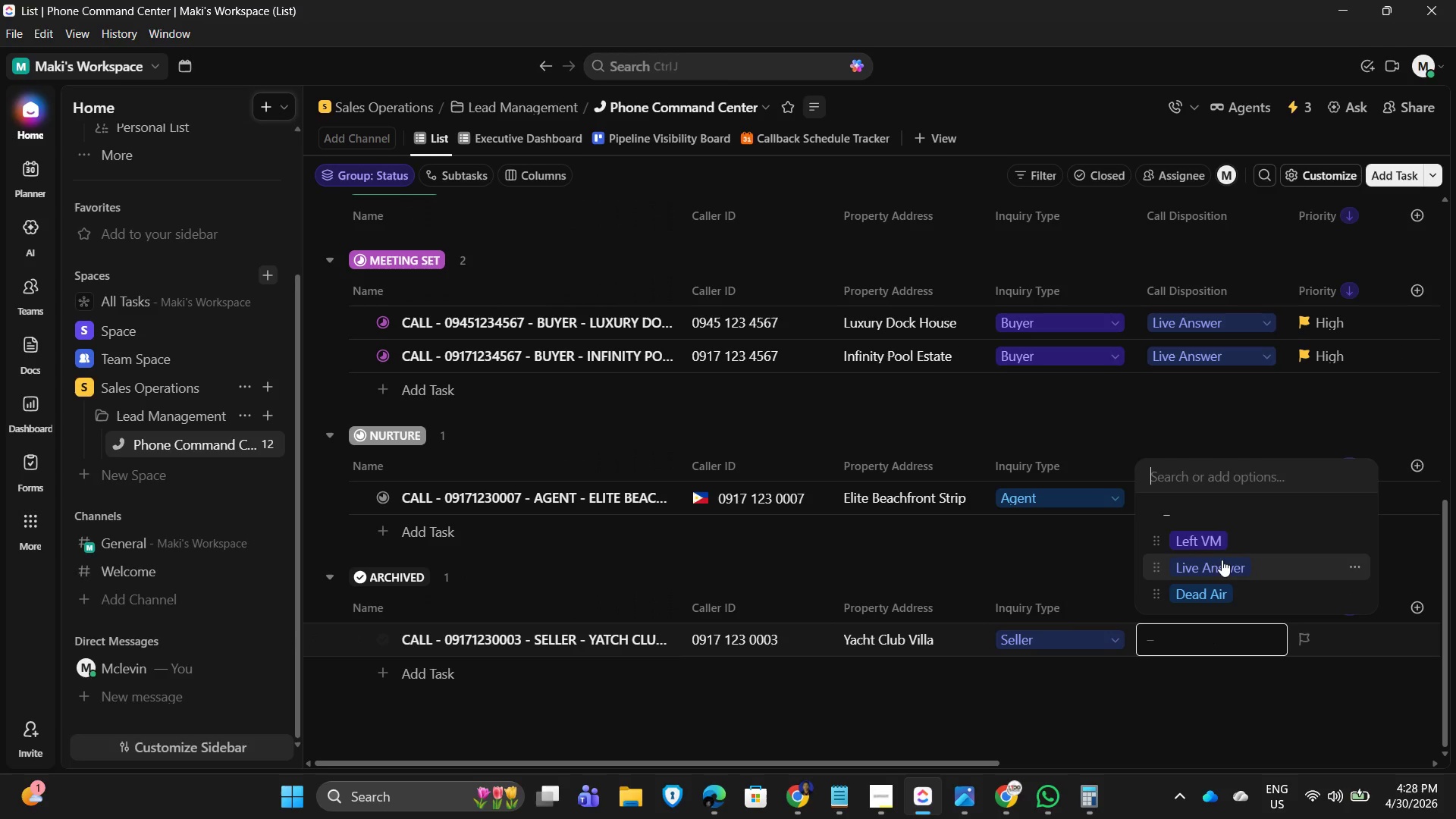 
left_click([1207, 539])
 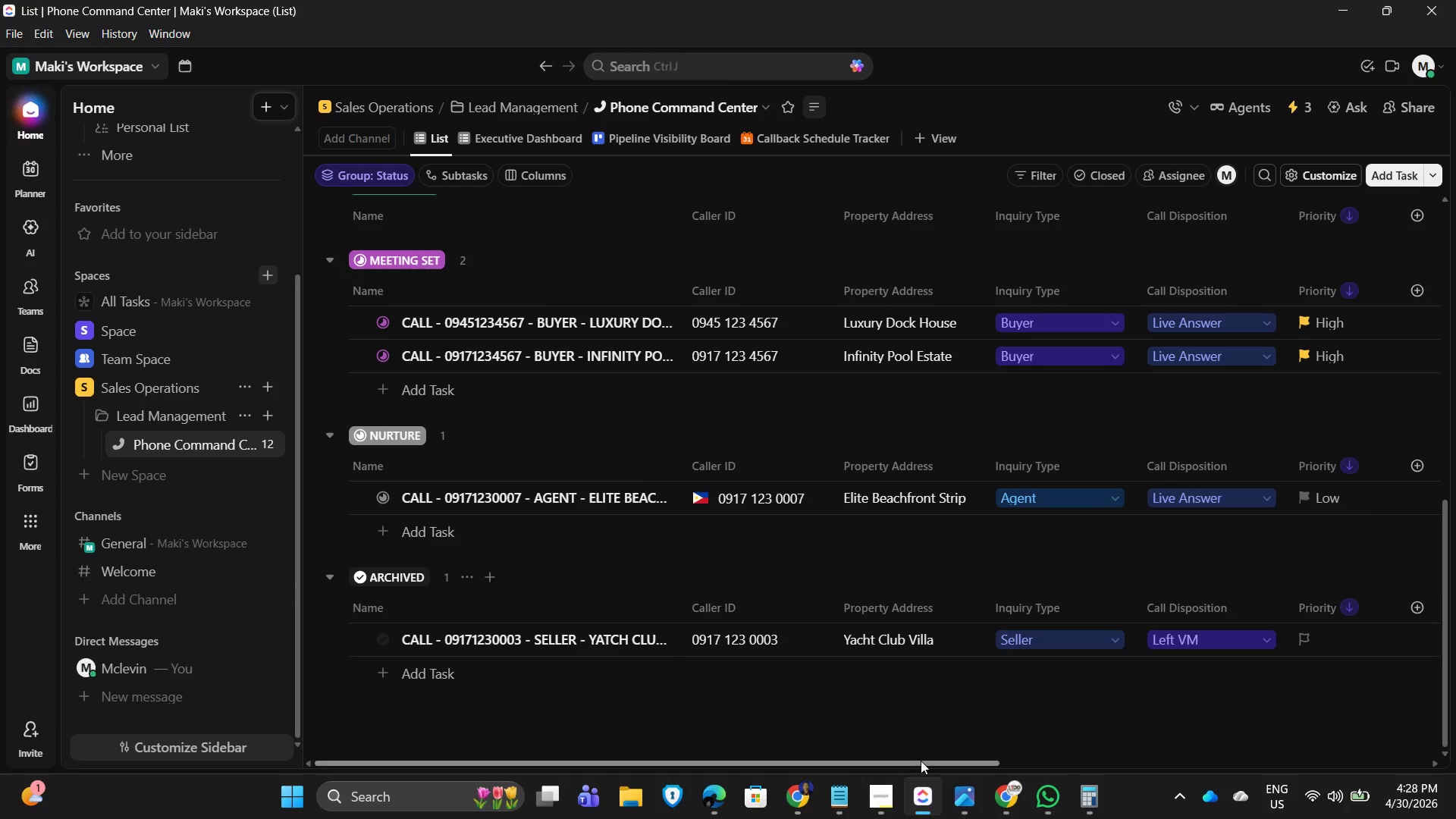 
left_click_drag(start_coordinate=[920, 761], to_coordinate=[1189, 753])
 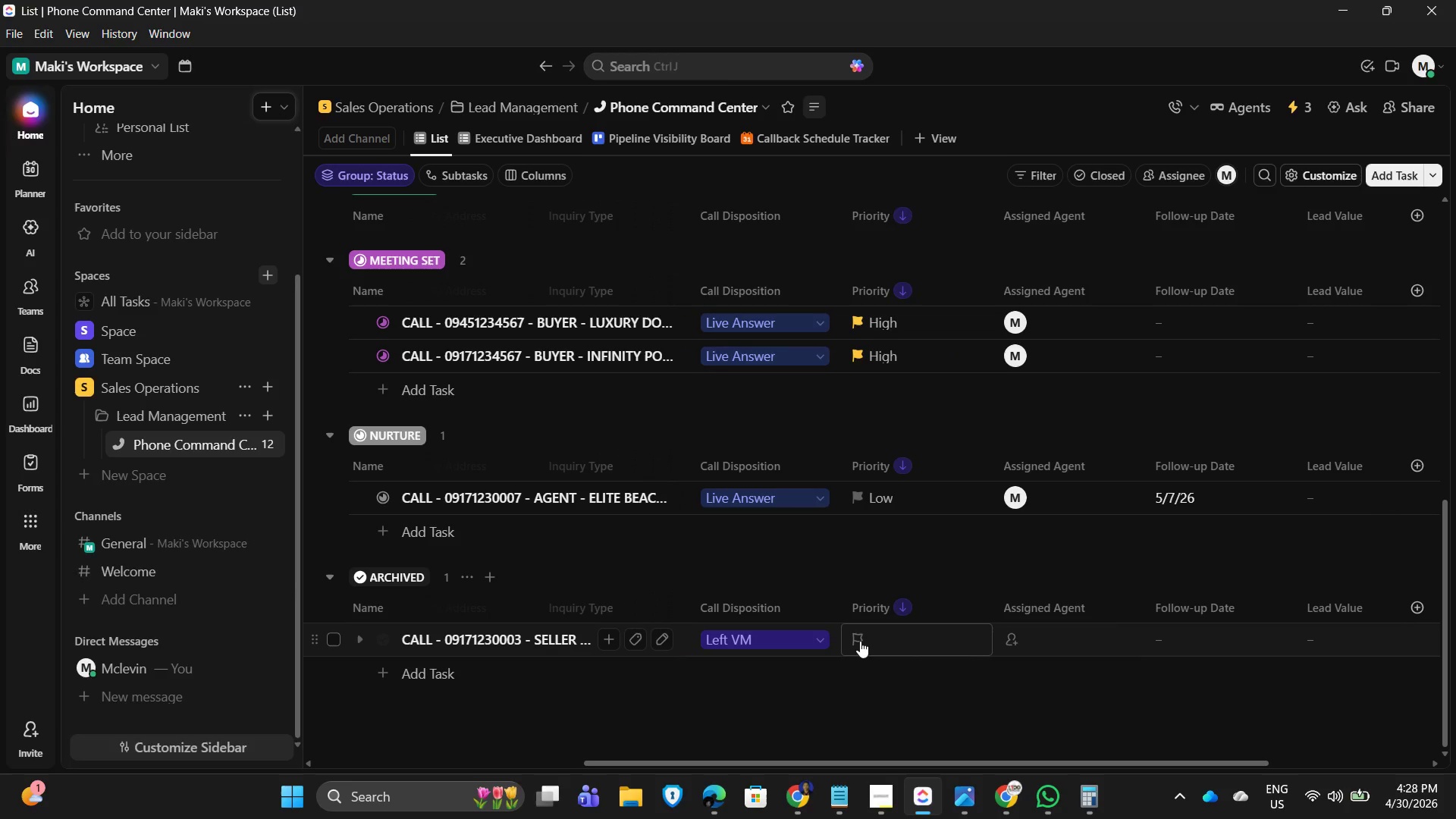 
mouse_move([880, 642])
 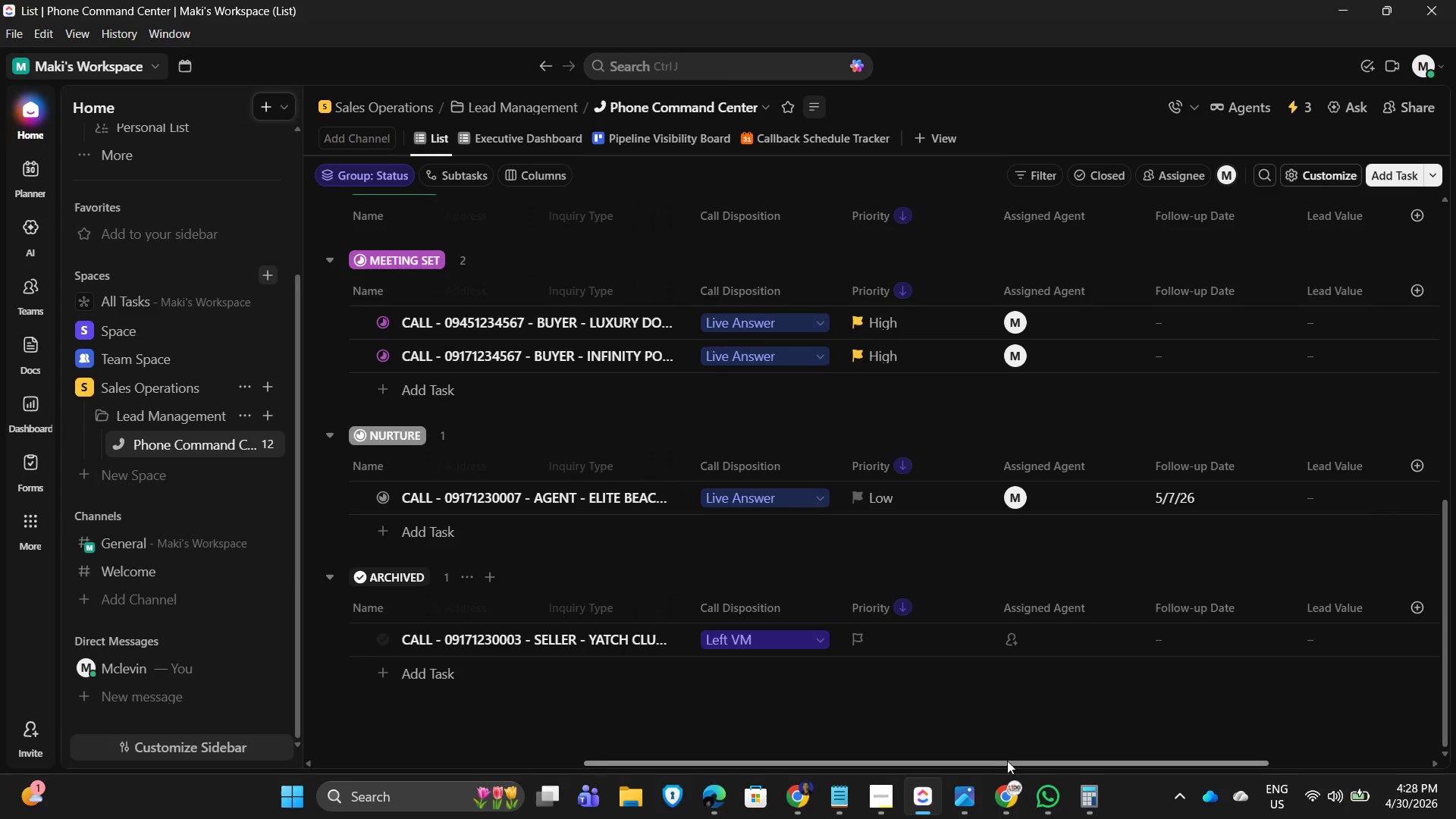 
left_click_drag(start_coordinate=[1006, 762], to_coordinate=[1117, 769])
 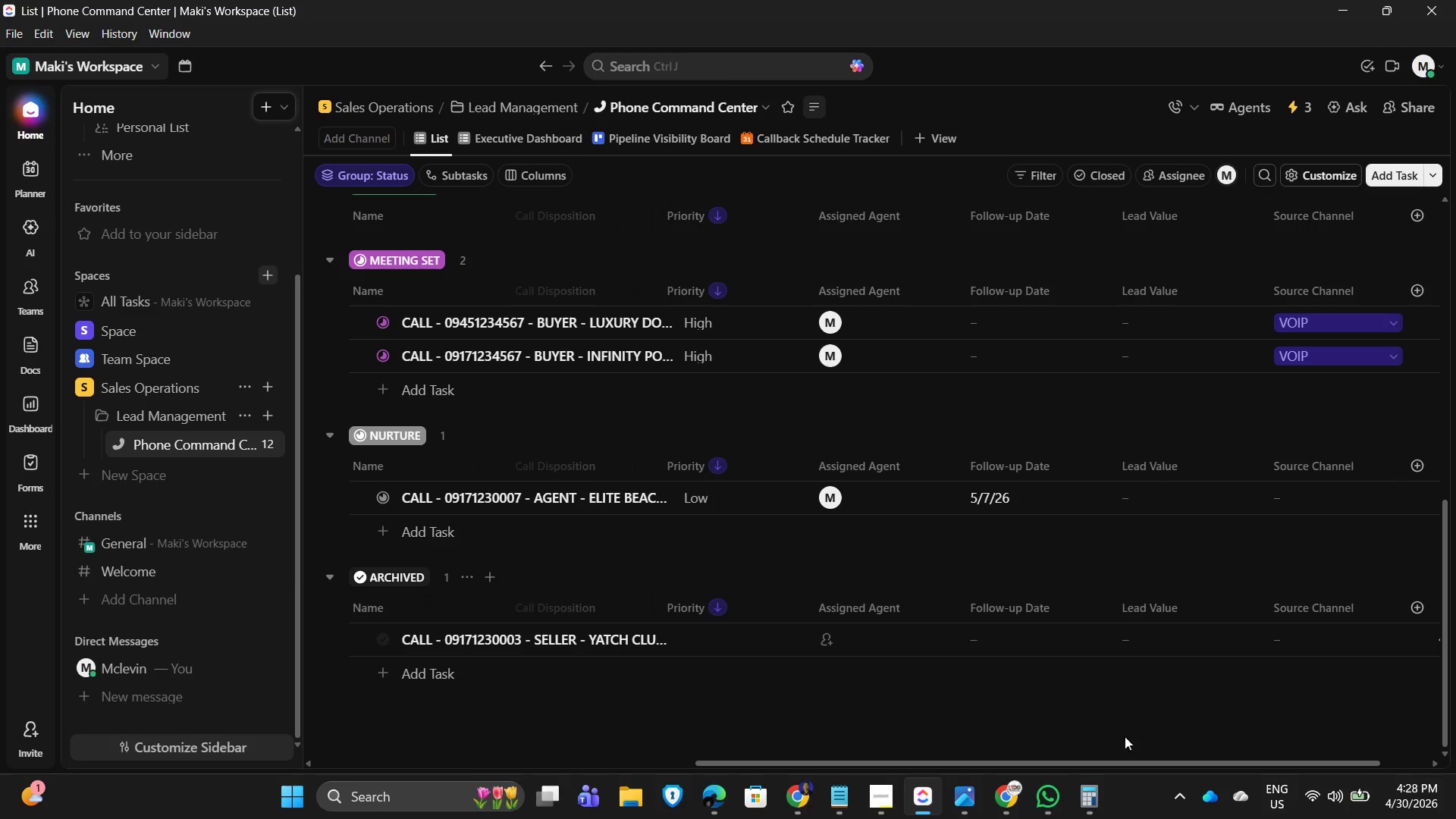 
left_click_drag(start_coordinate=[1107, 764], to_coordinate=[1224, 763])
 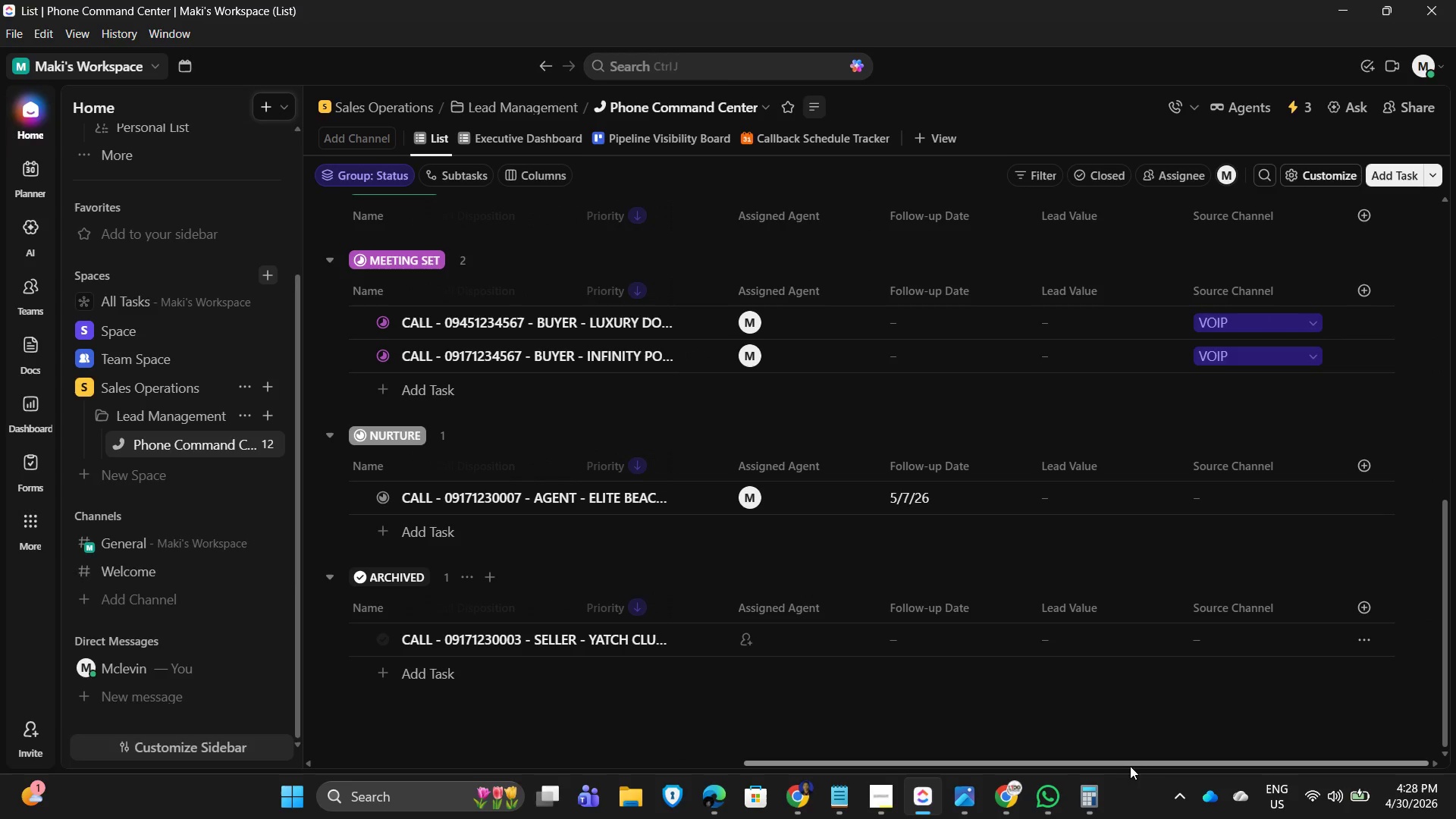 
left_click_drag(start_coordinate=[1136, 762], to_coordinate=[380, 744])
 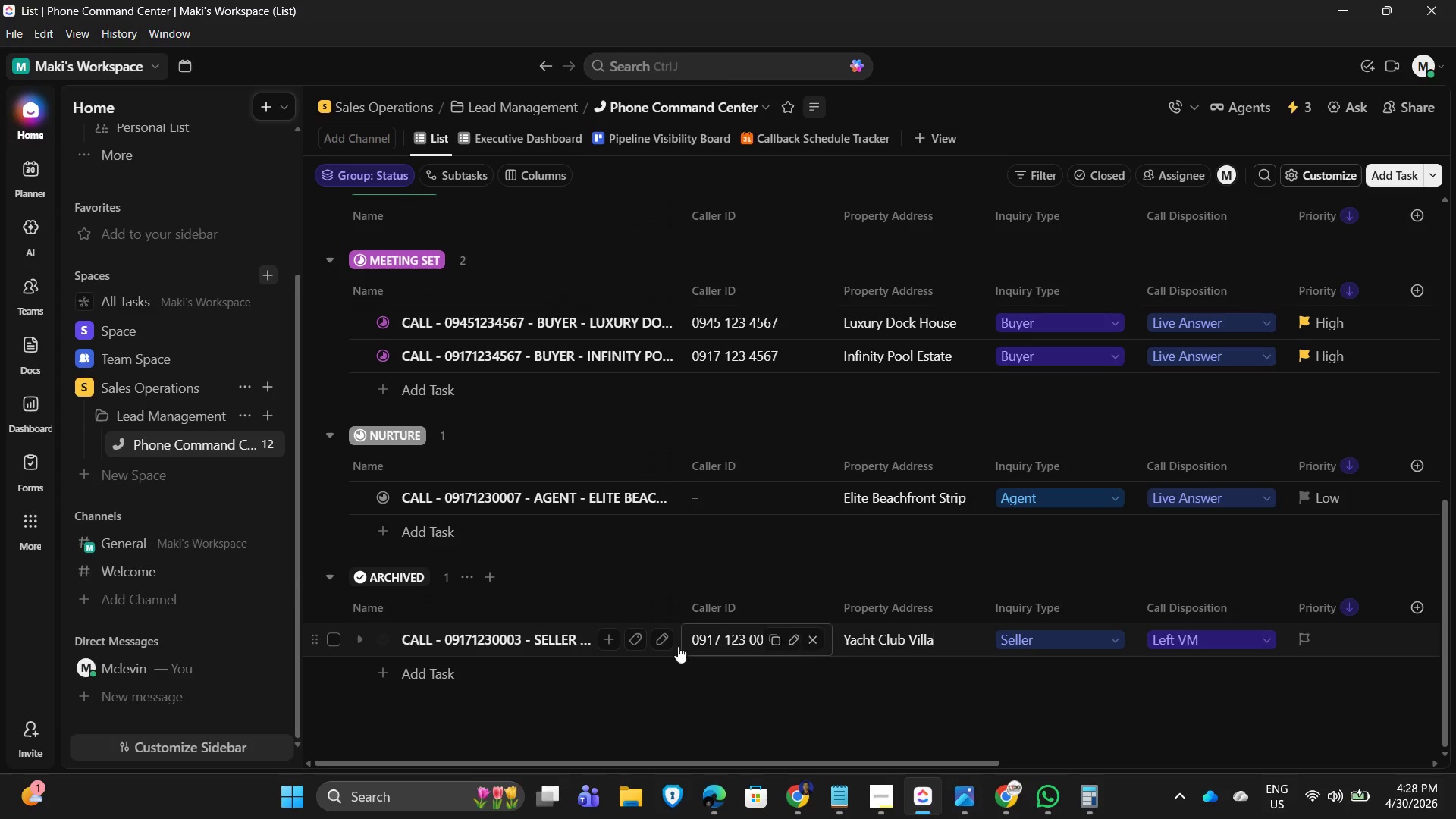 
left_click([491, 639])
 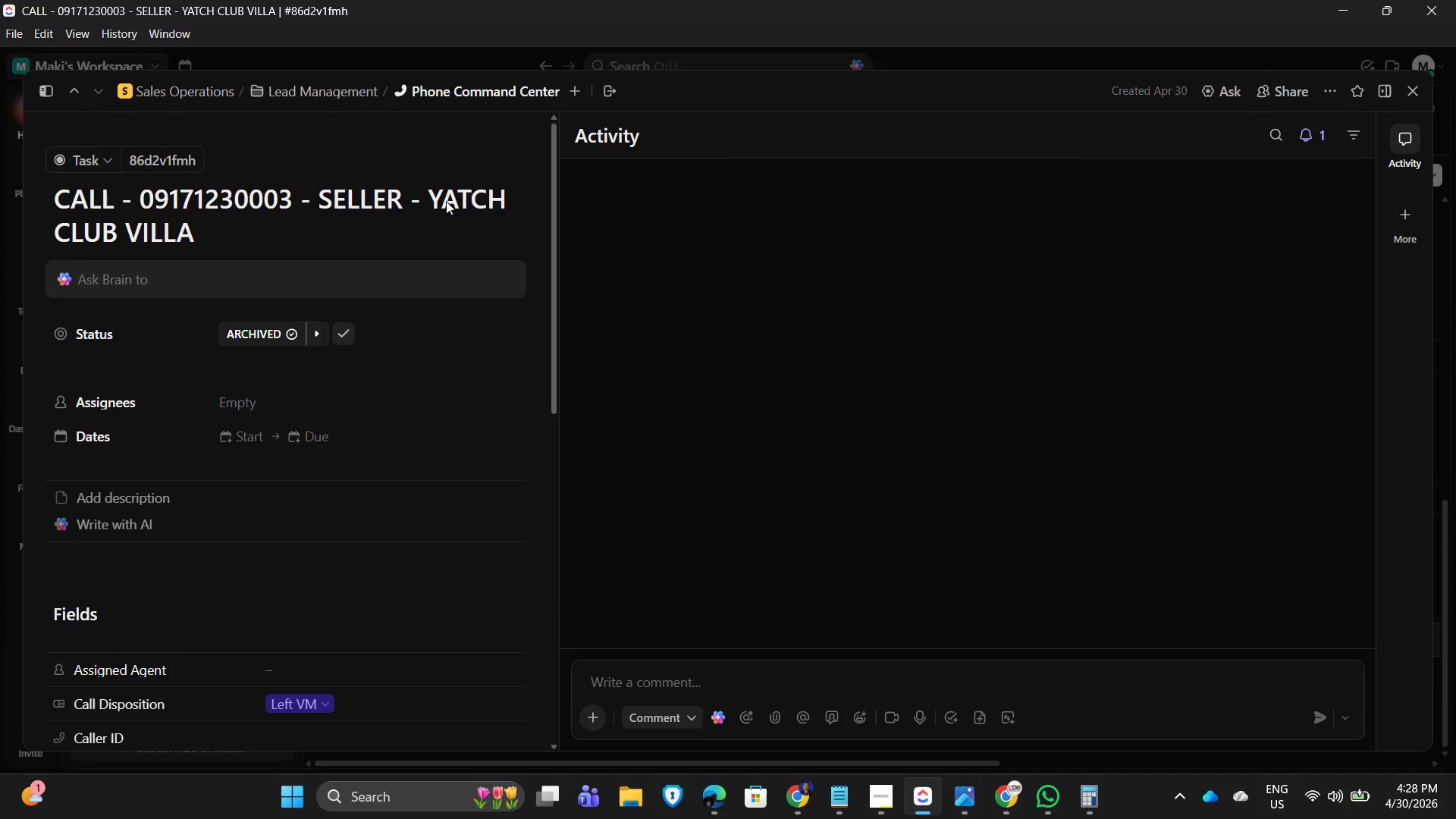 
left_click([470, 194])
 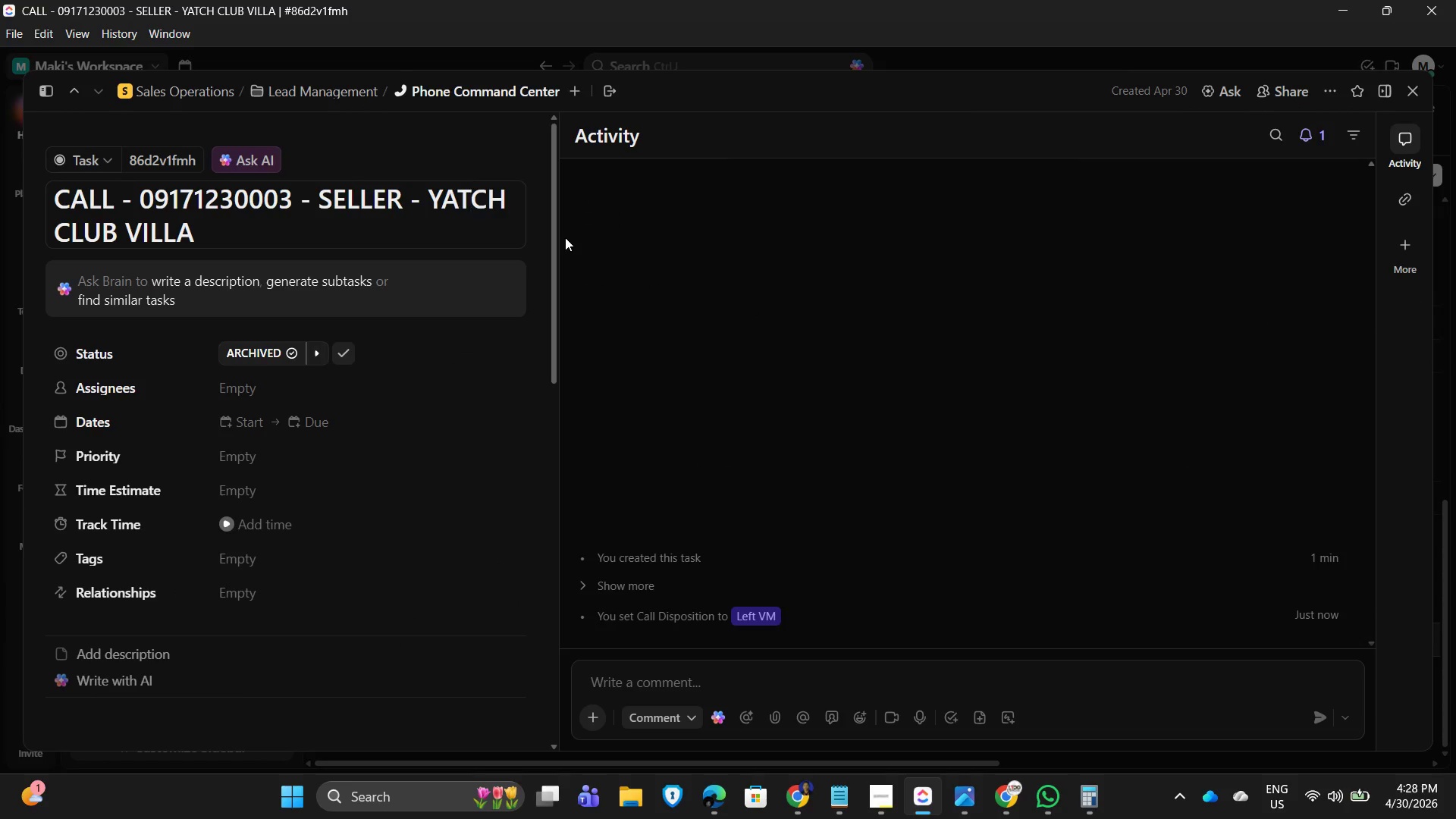 
key(Backspace)
 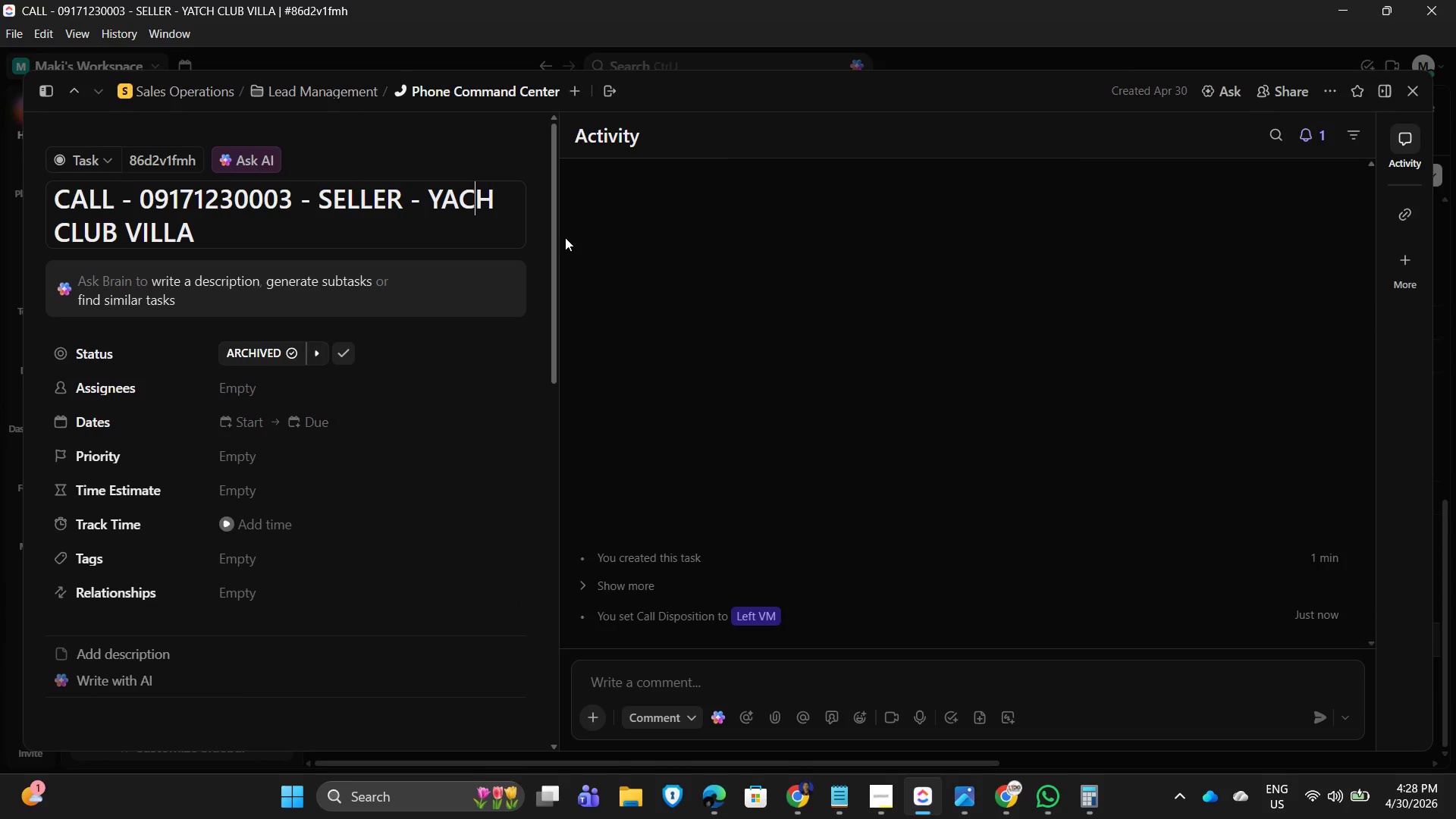 
key(ArrowRight)
 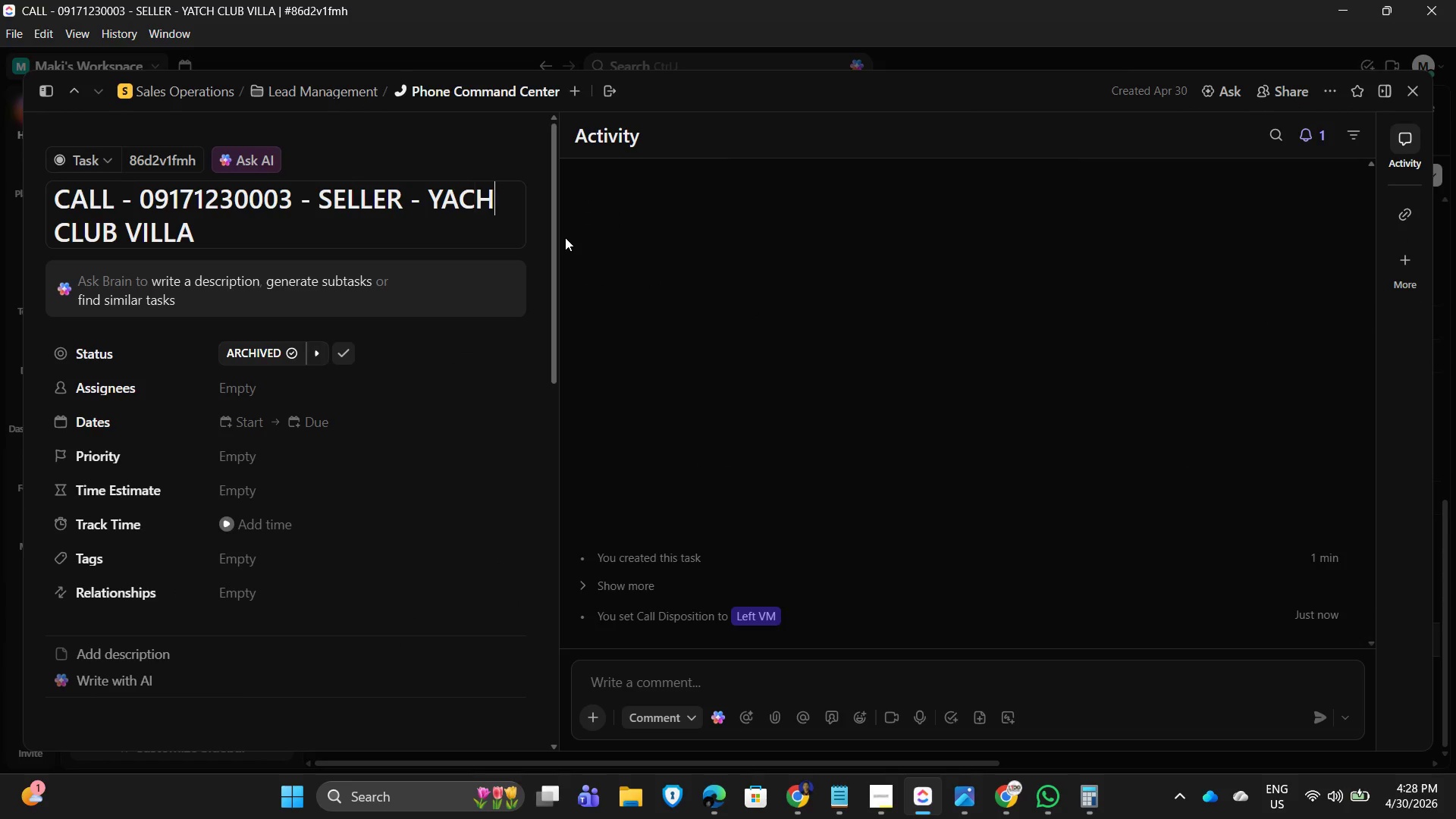 
key(ArrowRight)
 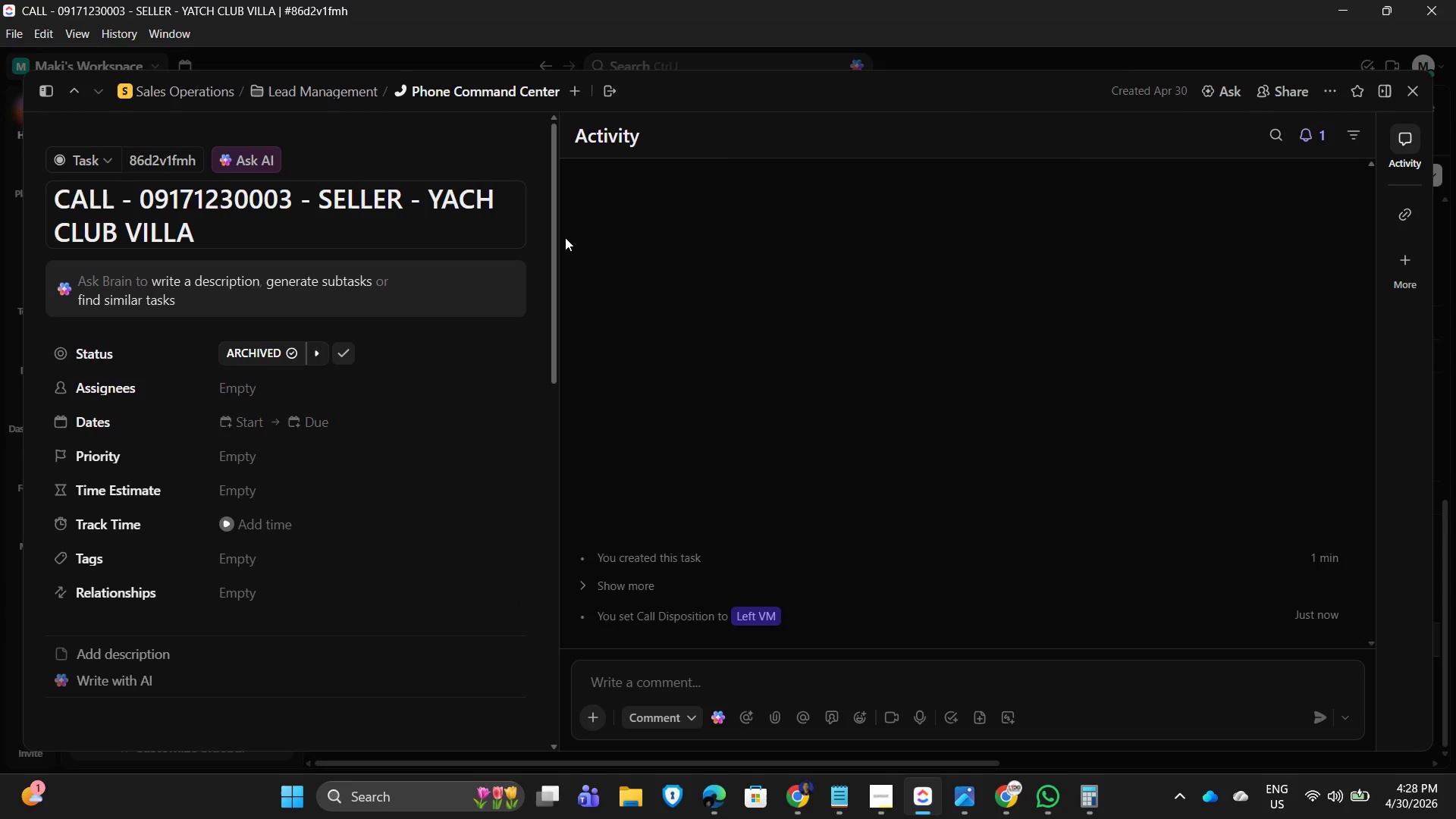 
key(T)
 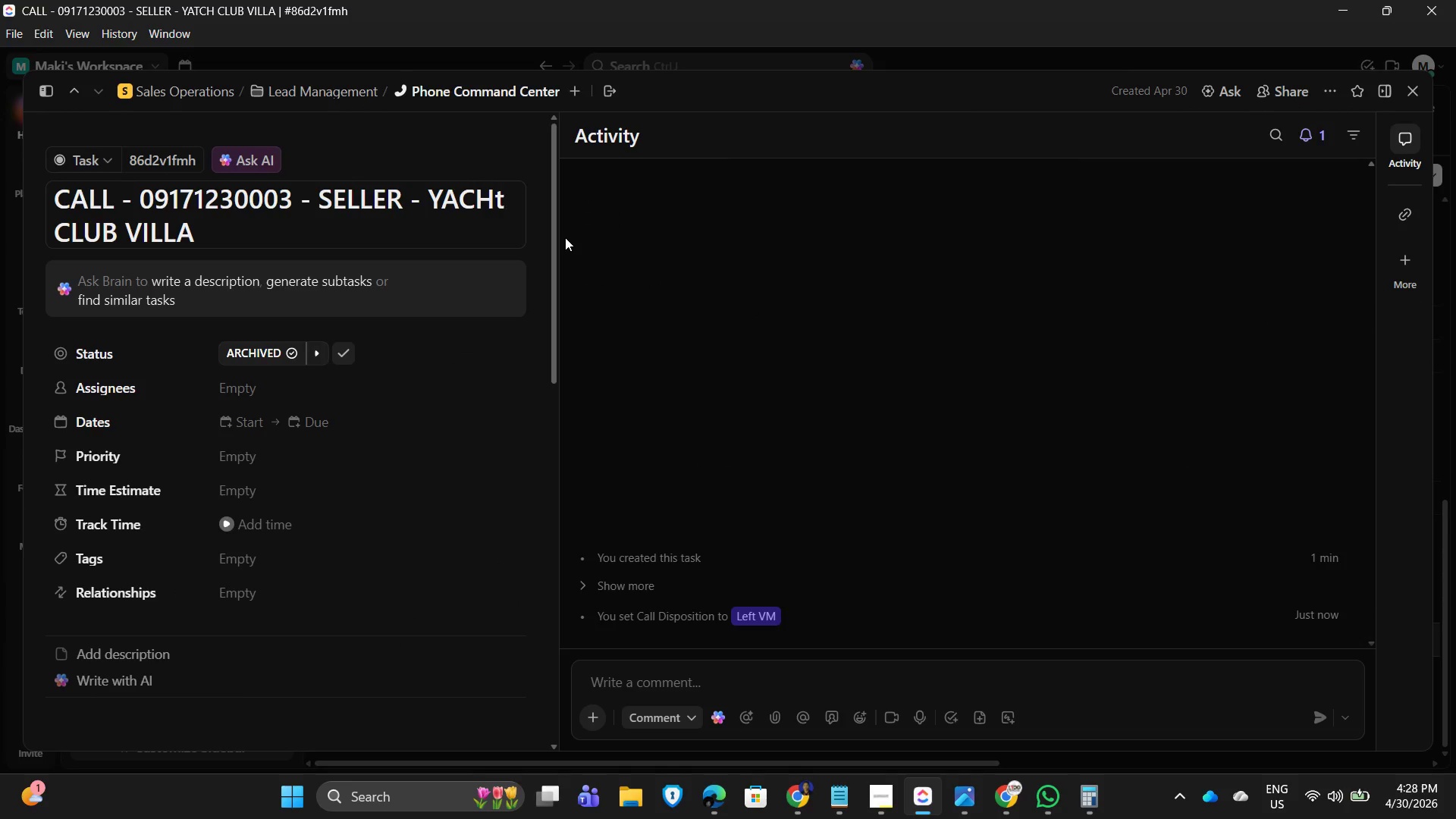 
key(Backspace)
 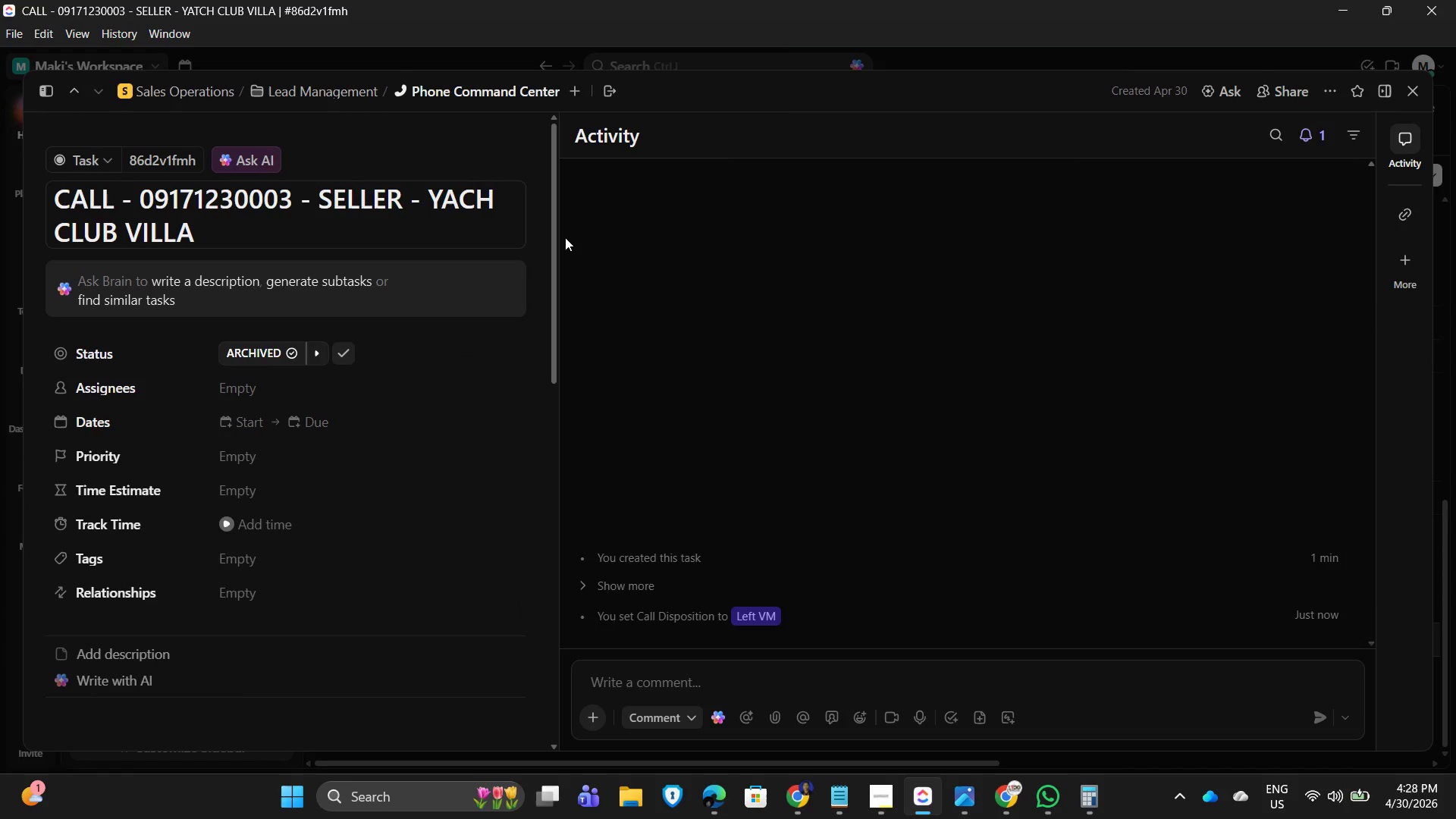 
key(CapsLock)
 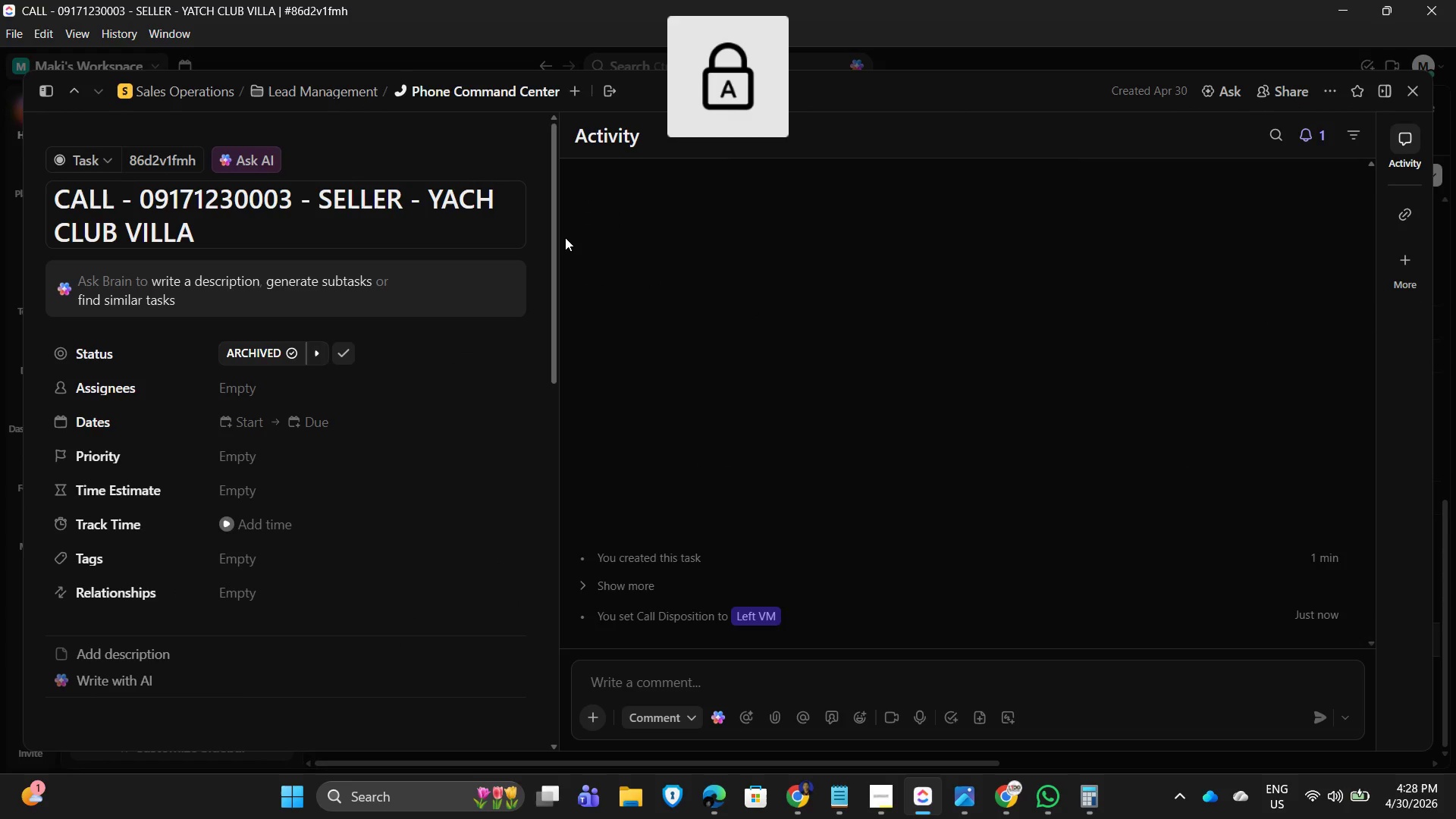 
key(T)
 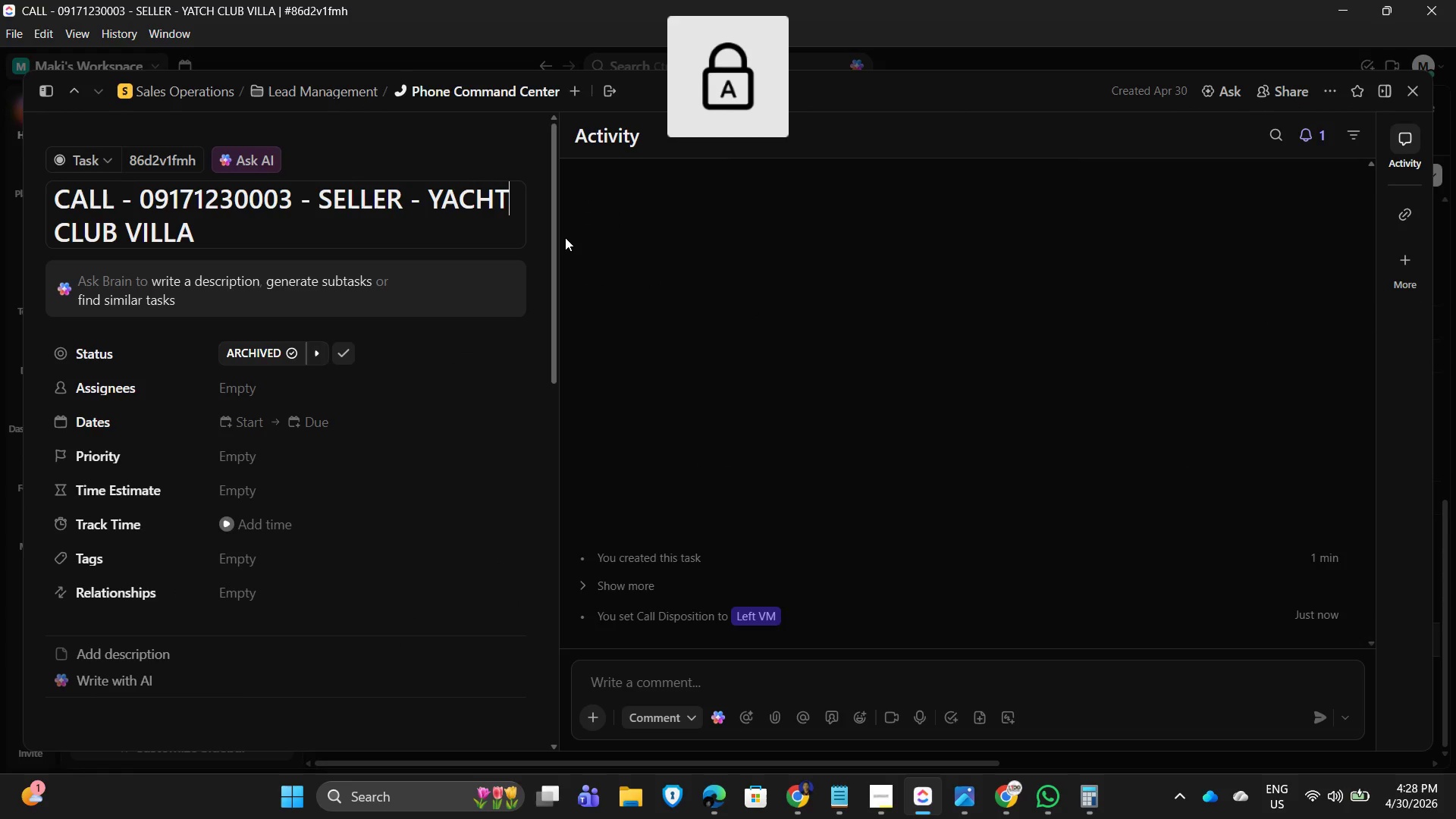 
key(Enter)
 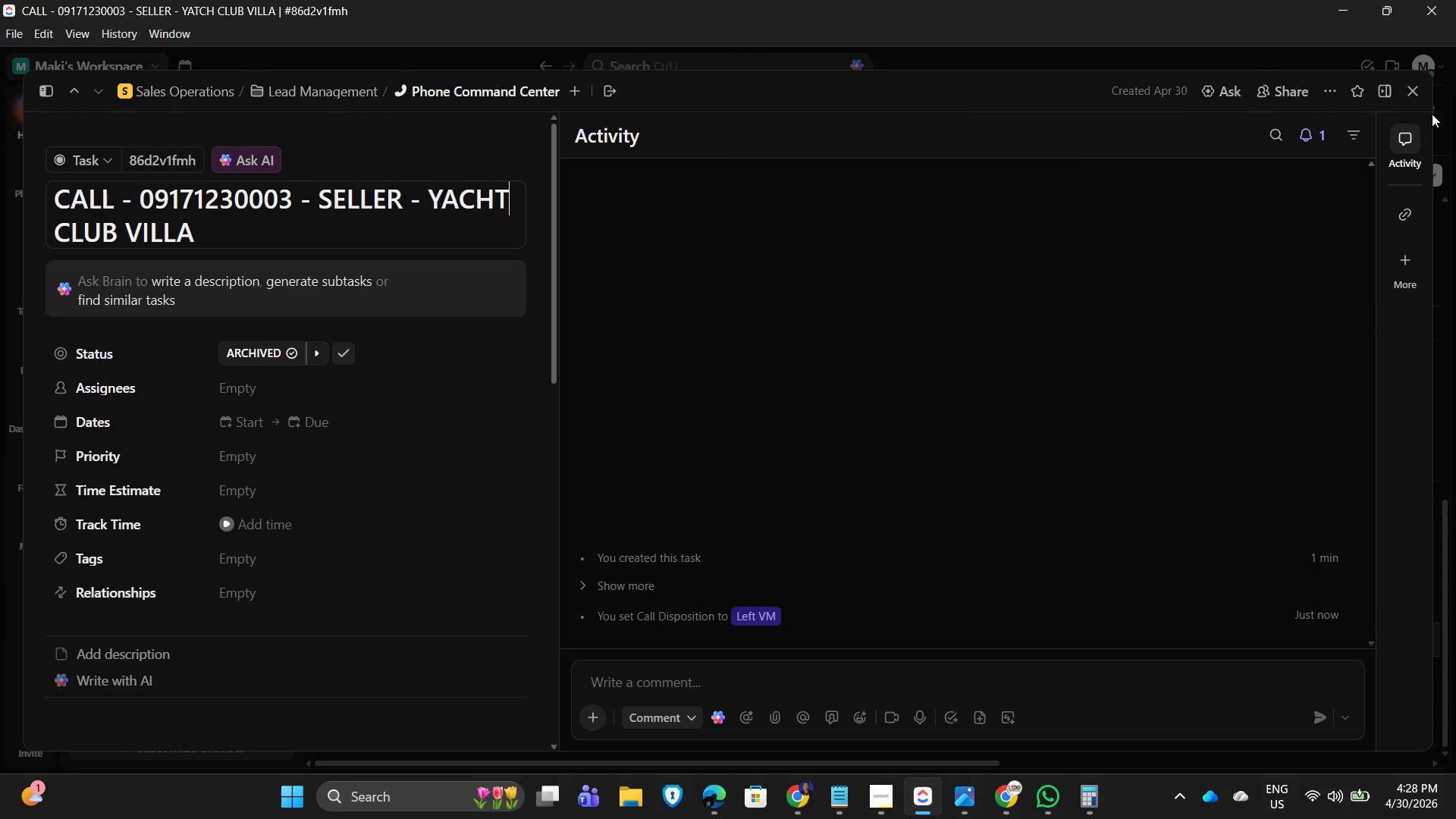 
left_click([1414, 96])
 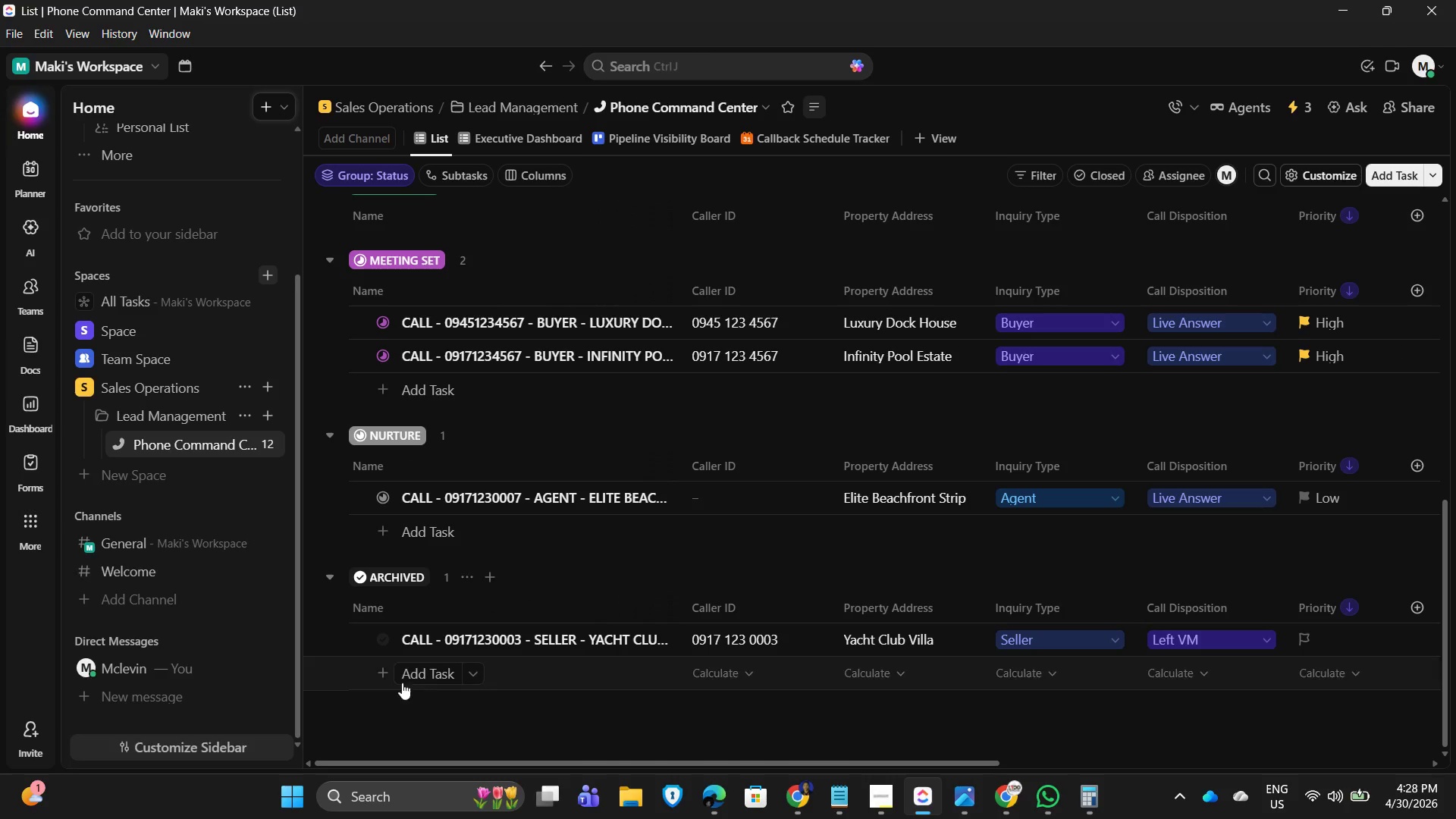 
left_click([419, 678])
 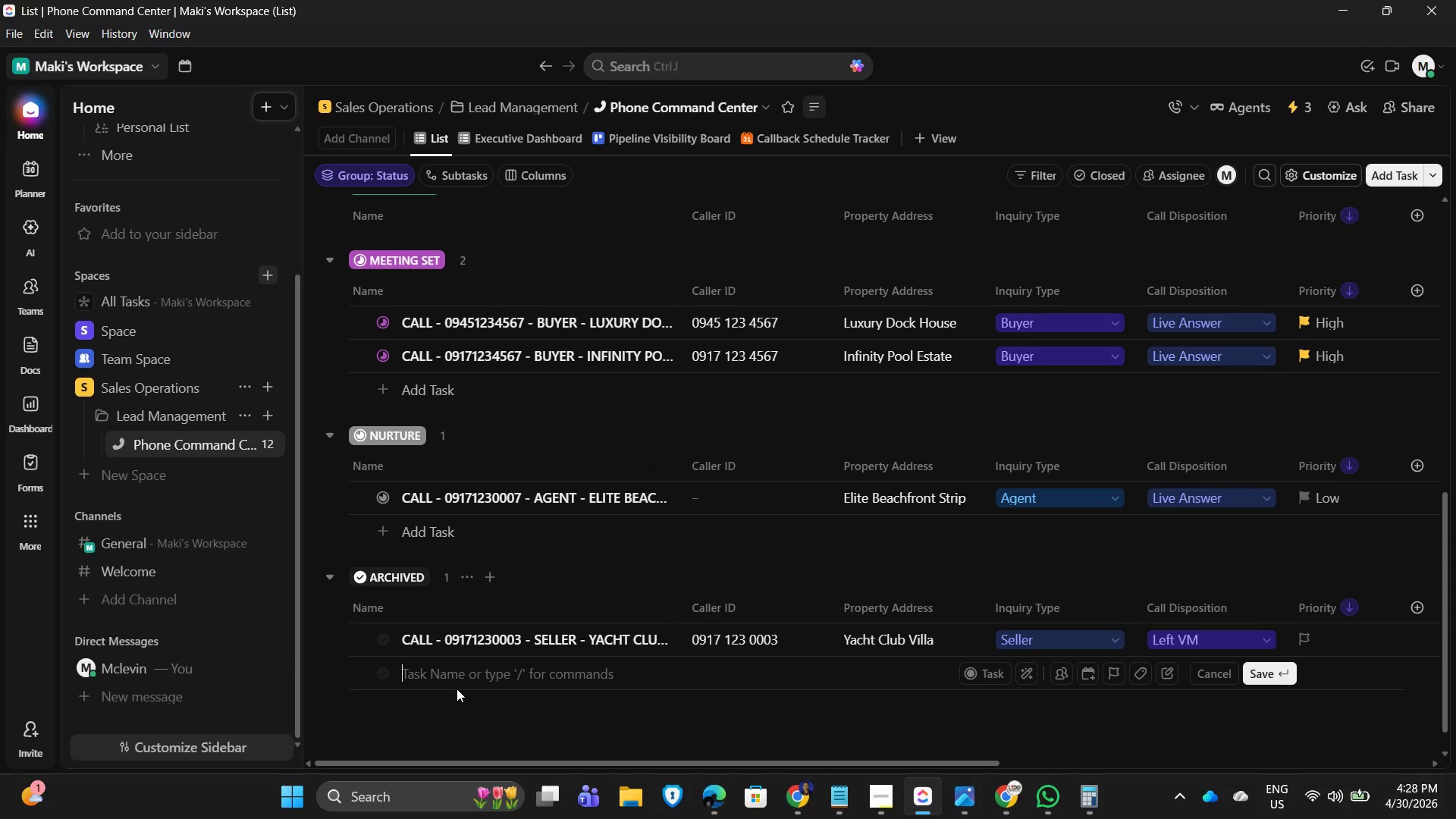 
wait(6.11)
 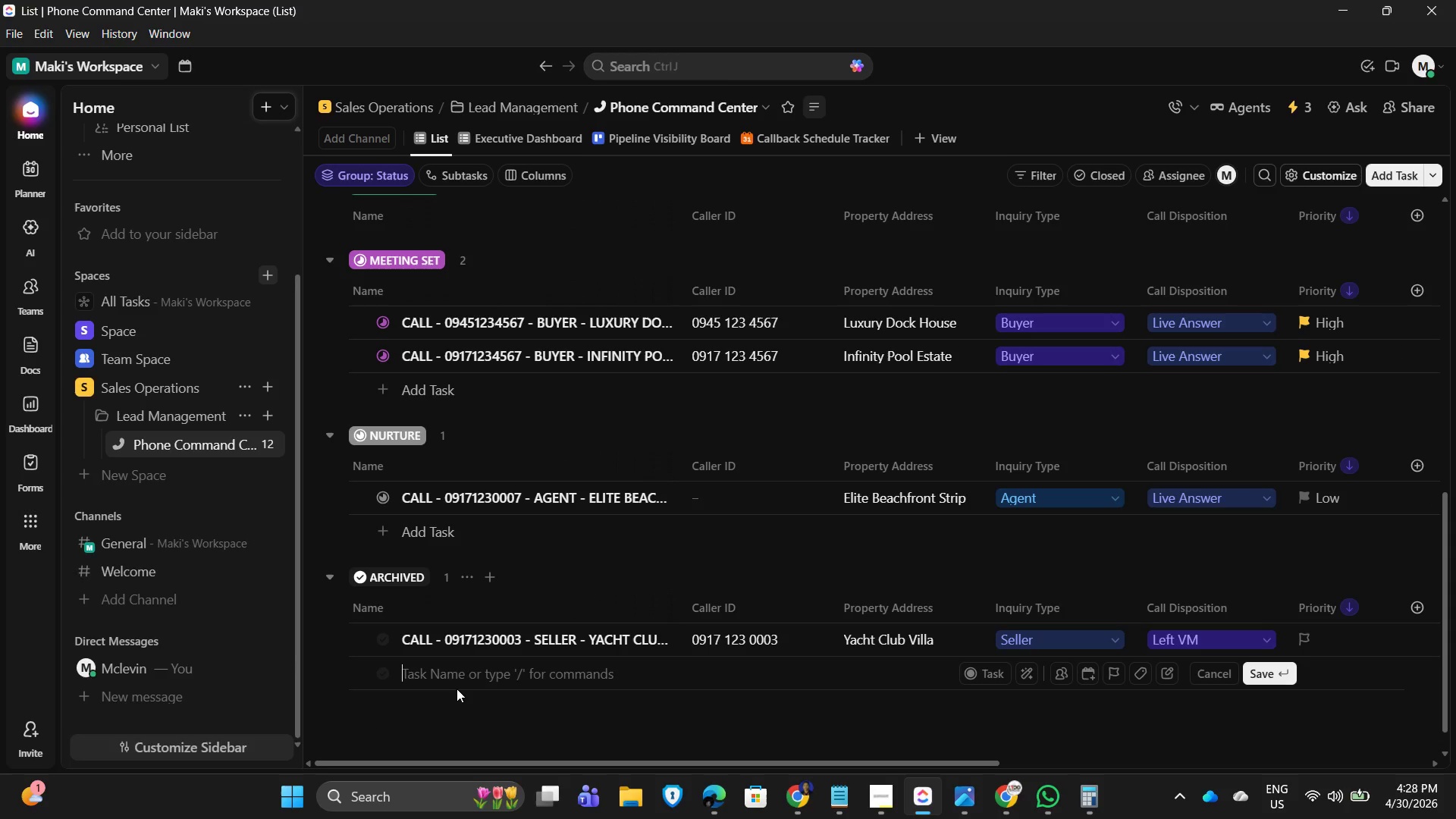 
left_click([877, 805])